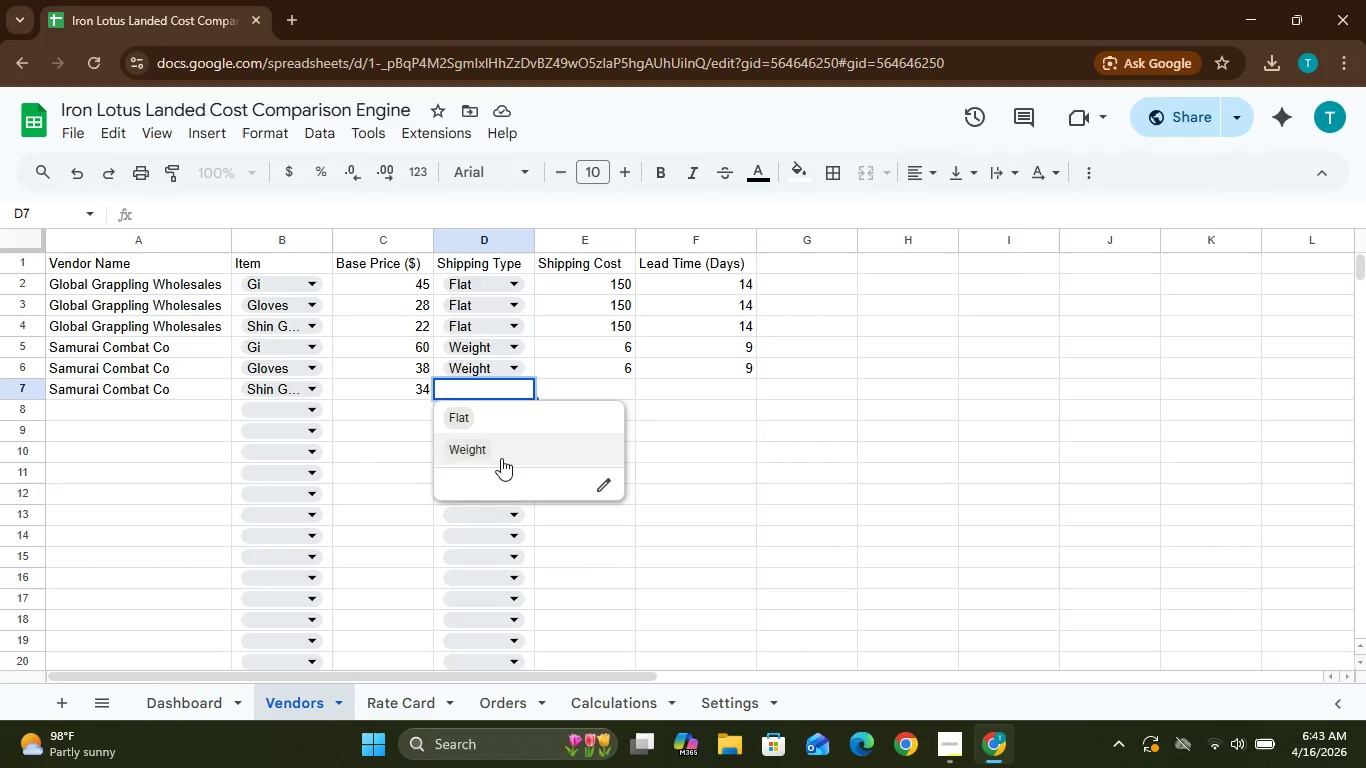 
left_click([501, 457])
 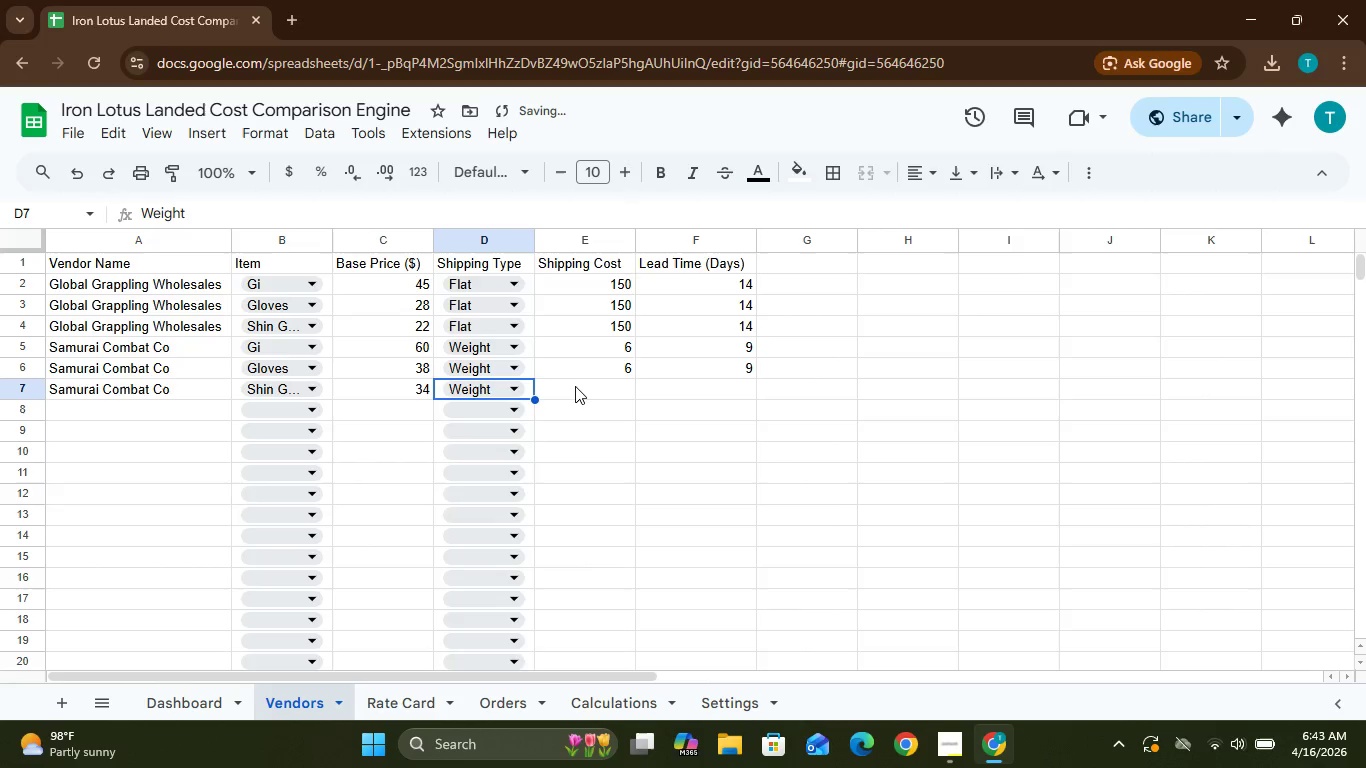 
left_click([581, 392])
 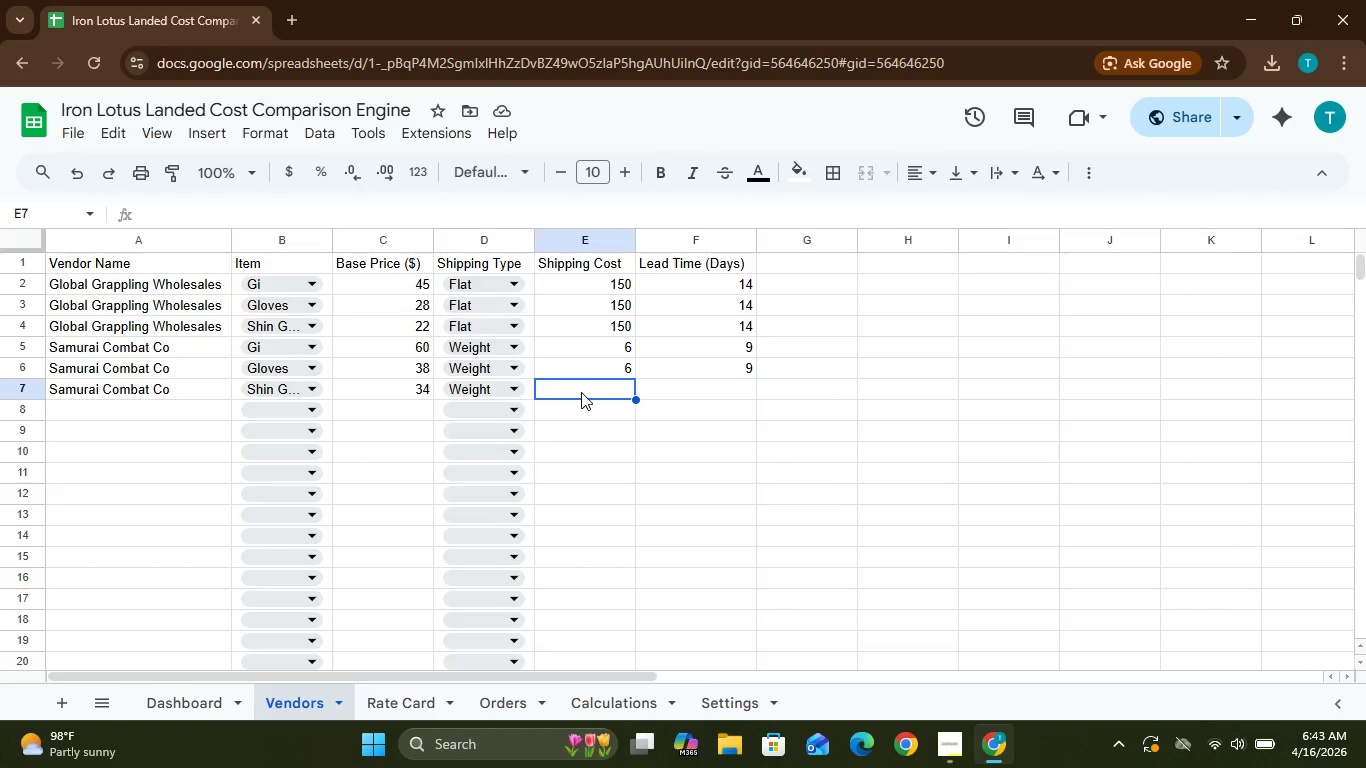 
wait(6.66)
 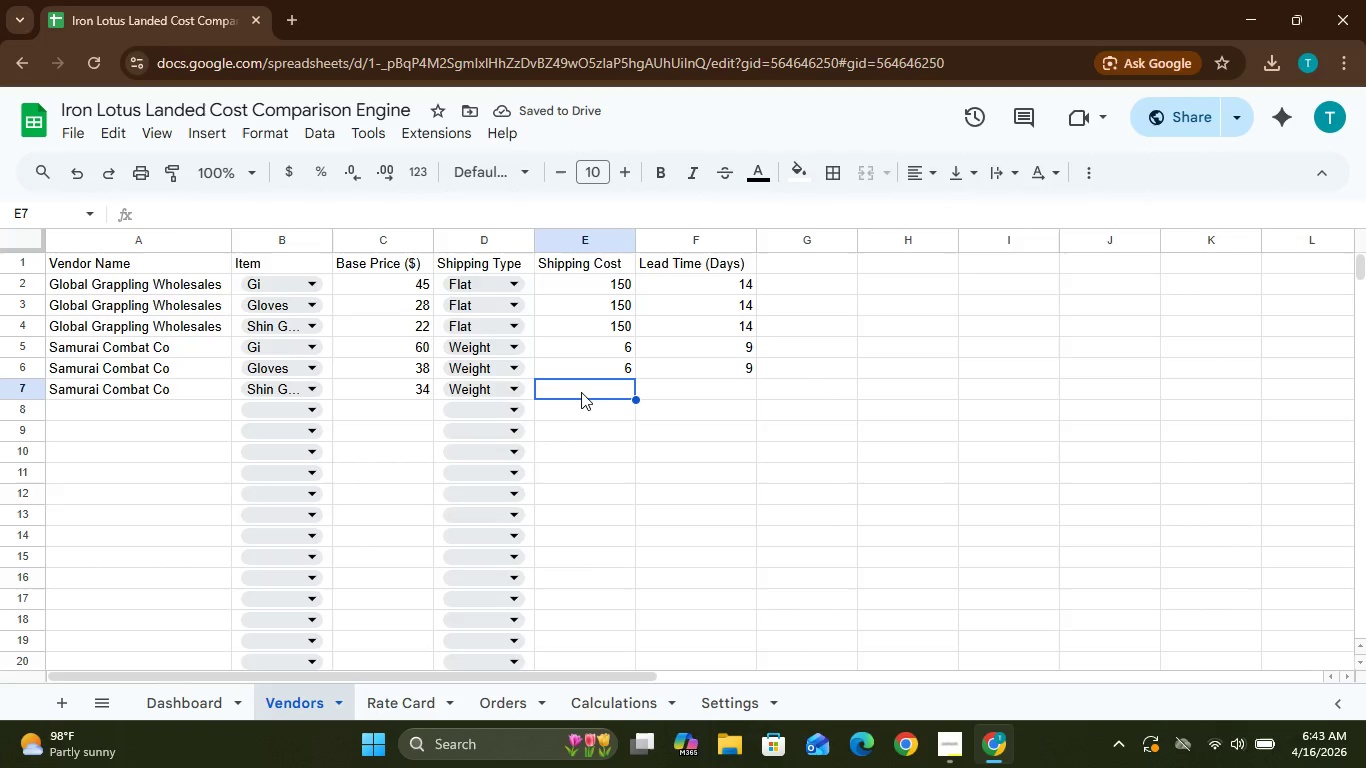 
key(6)
 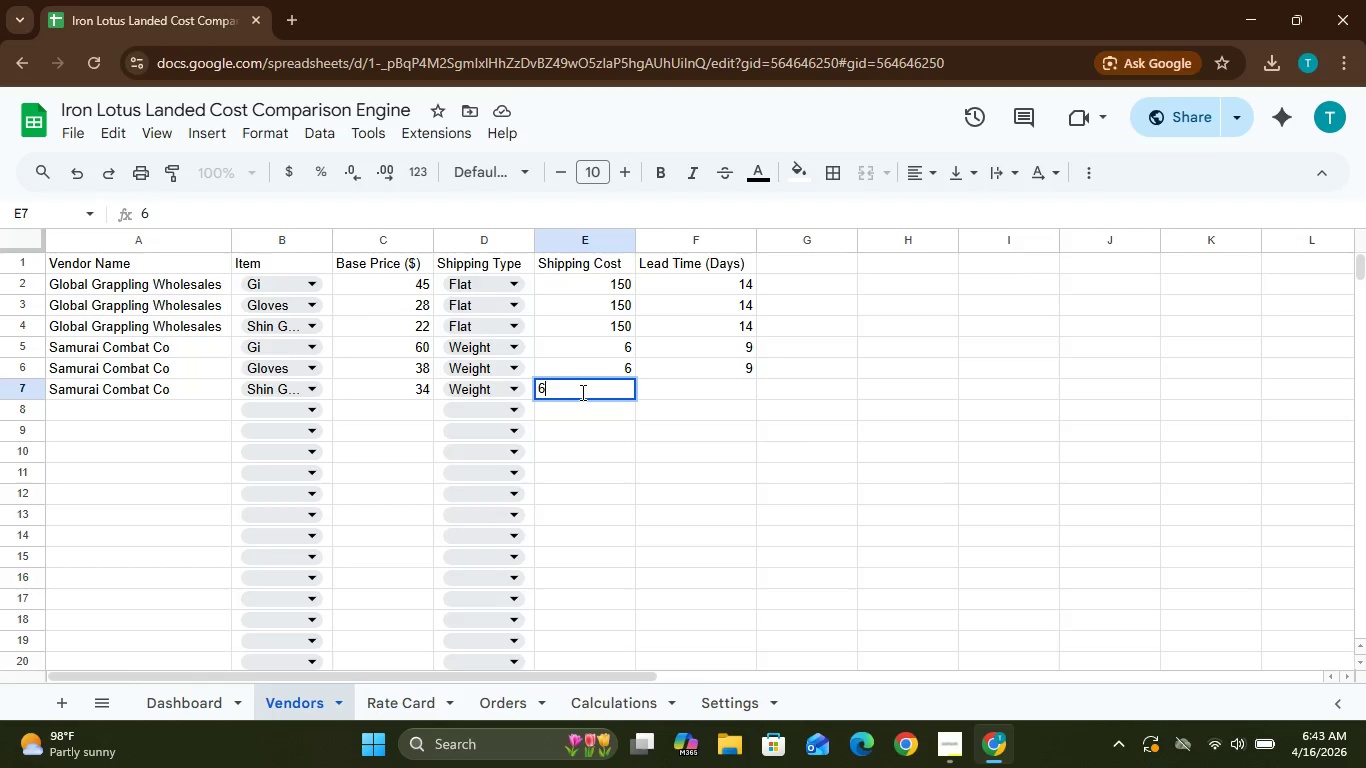 
key(ArrowRight)
 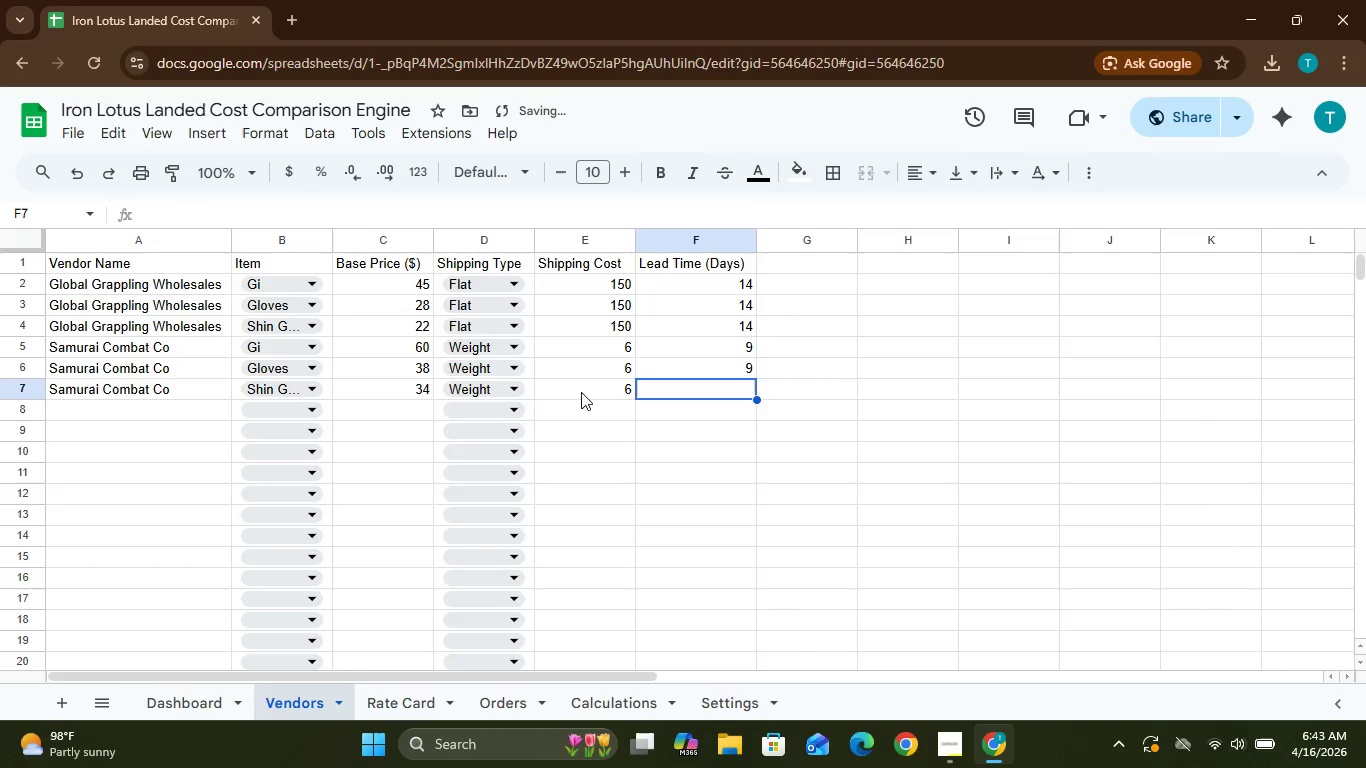 
key(9)
 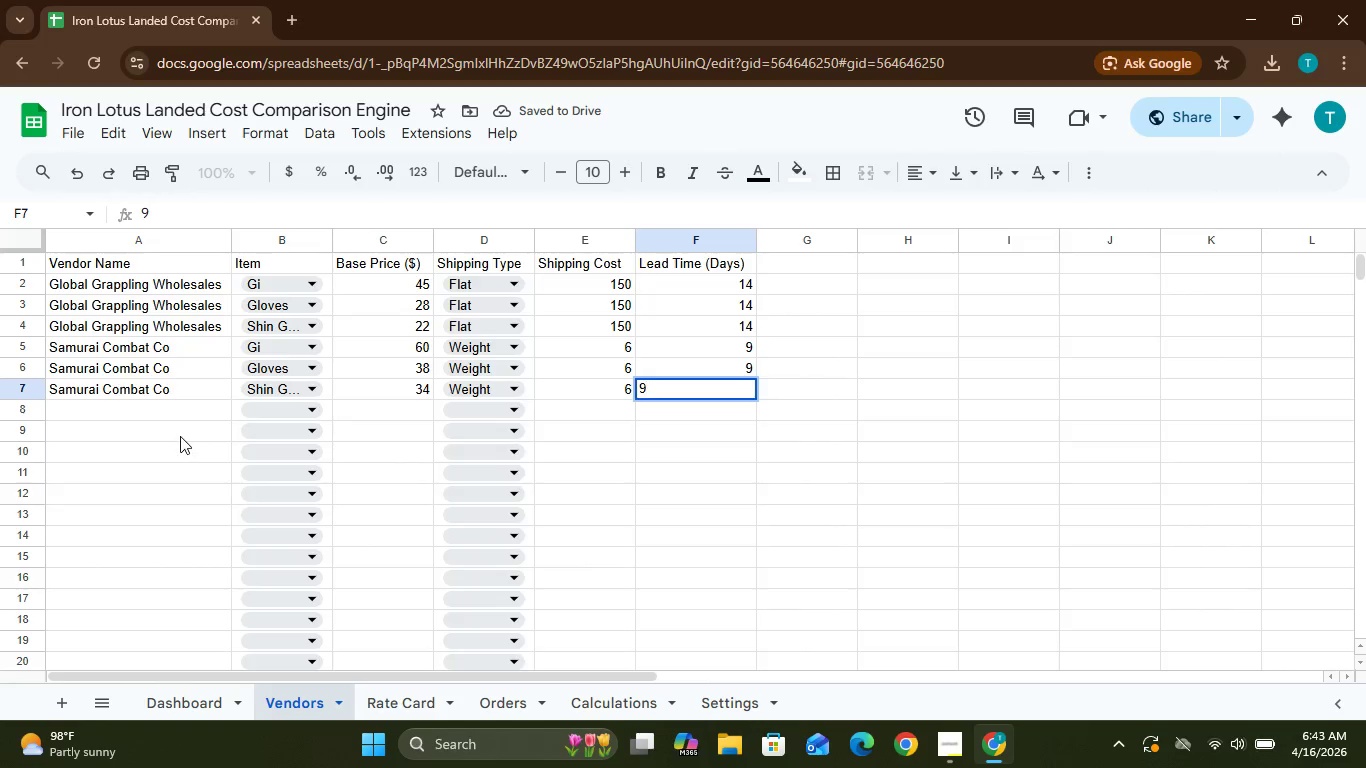 
left_click([162, 409])
 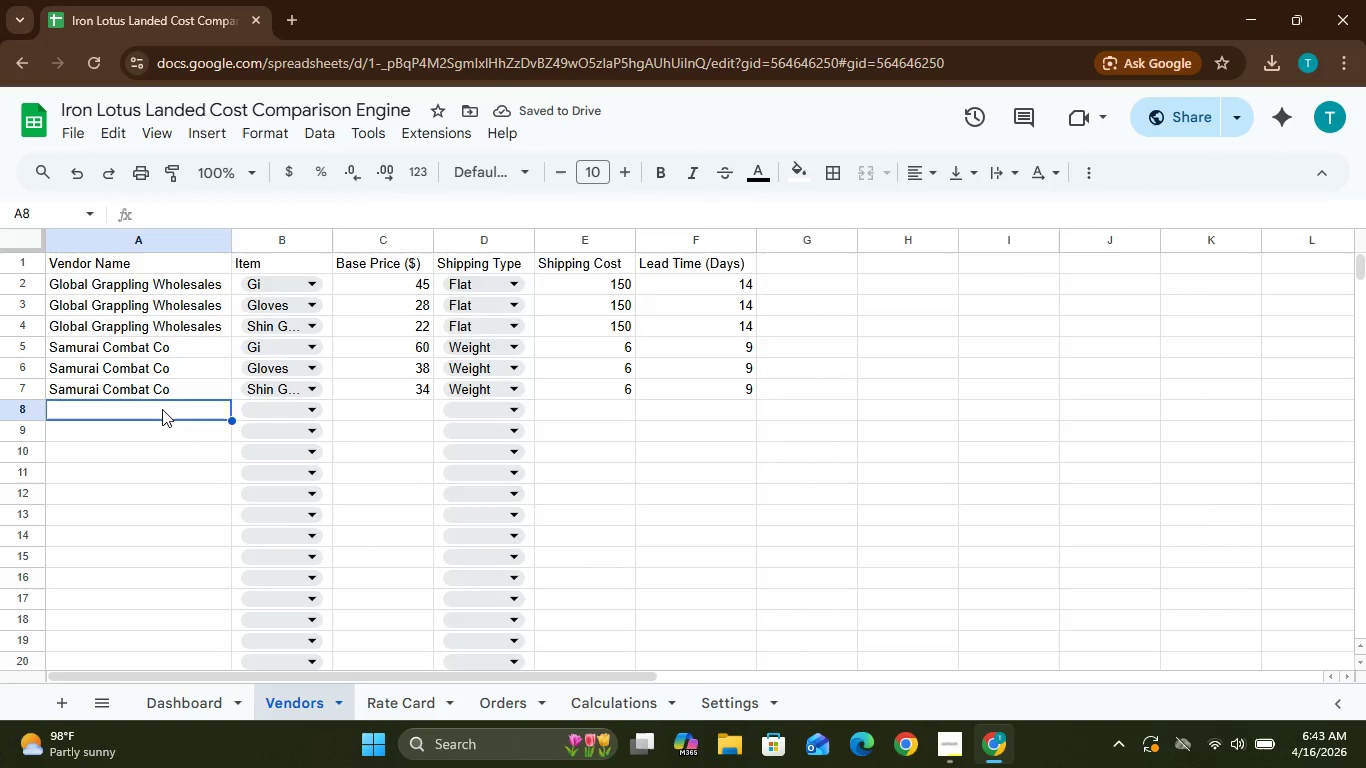 
wait(9.36)
 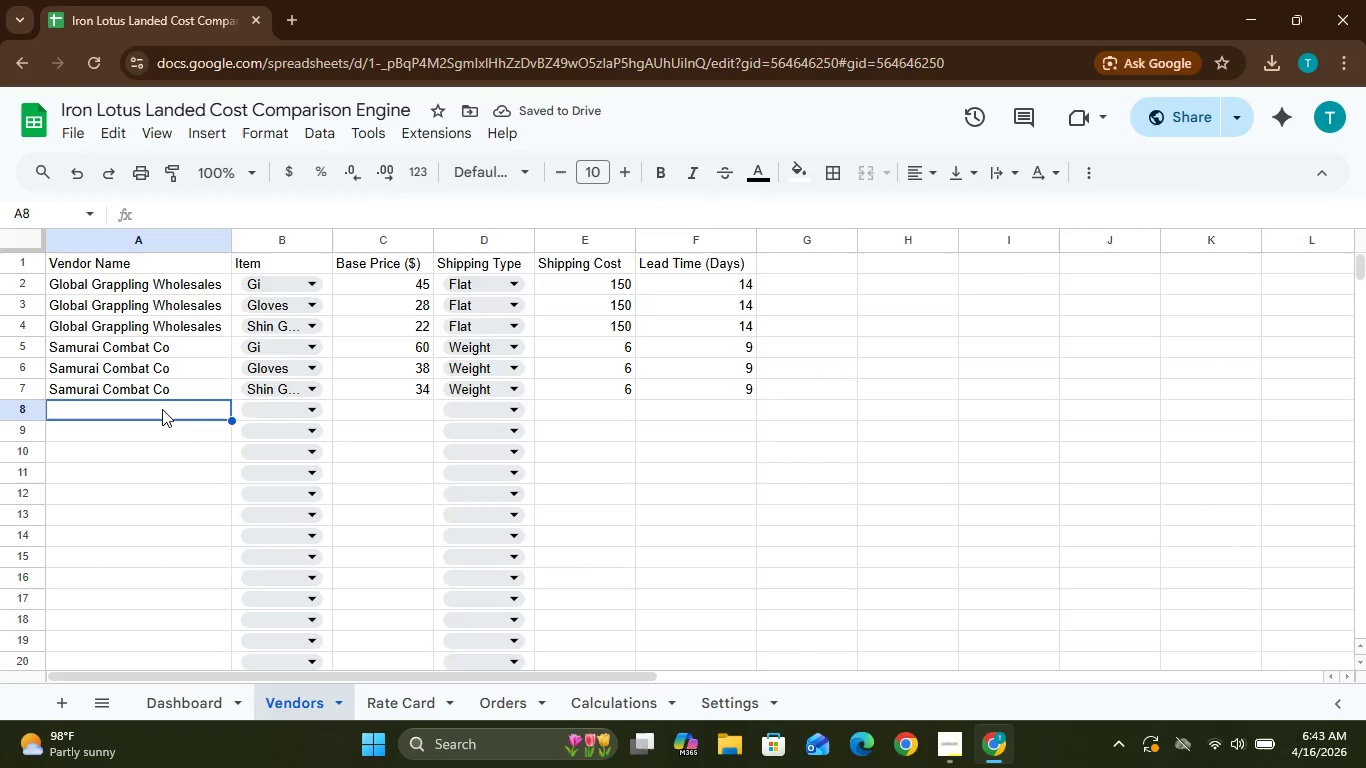 
type(Dragom)
key(Backspace)
type(n)
 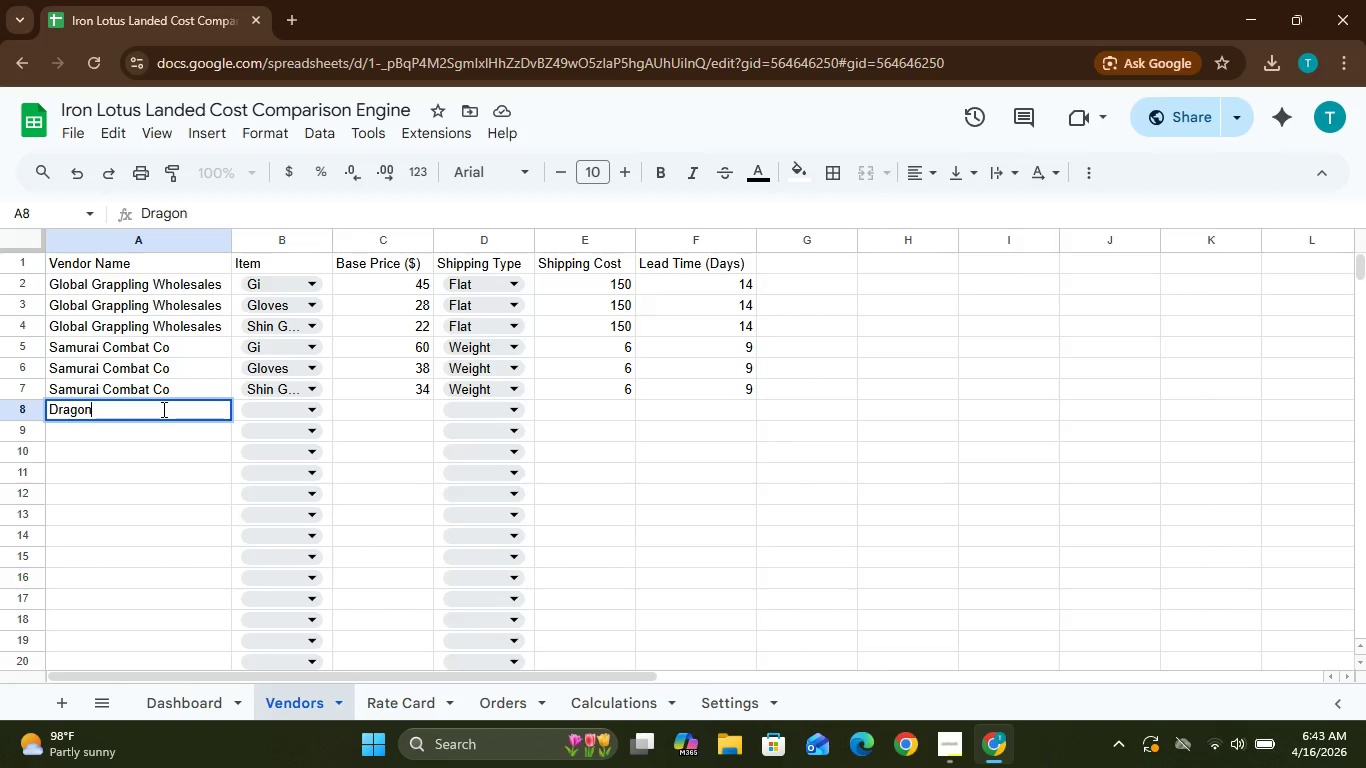 
wait(6.06)
 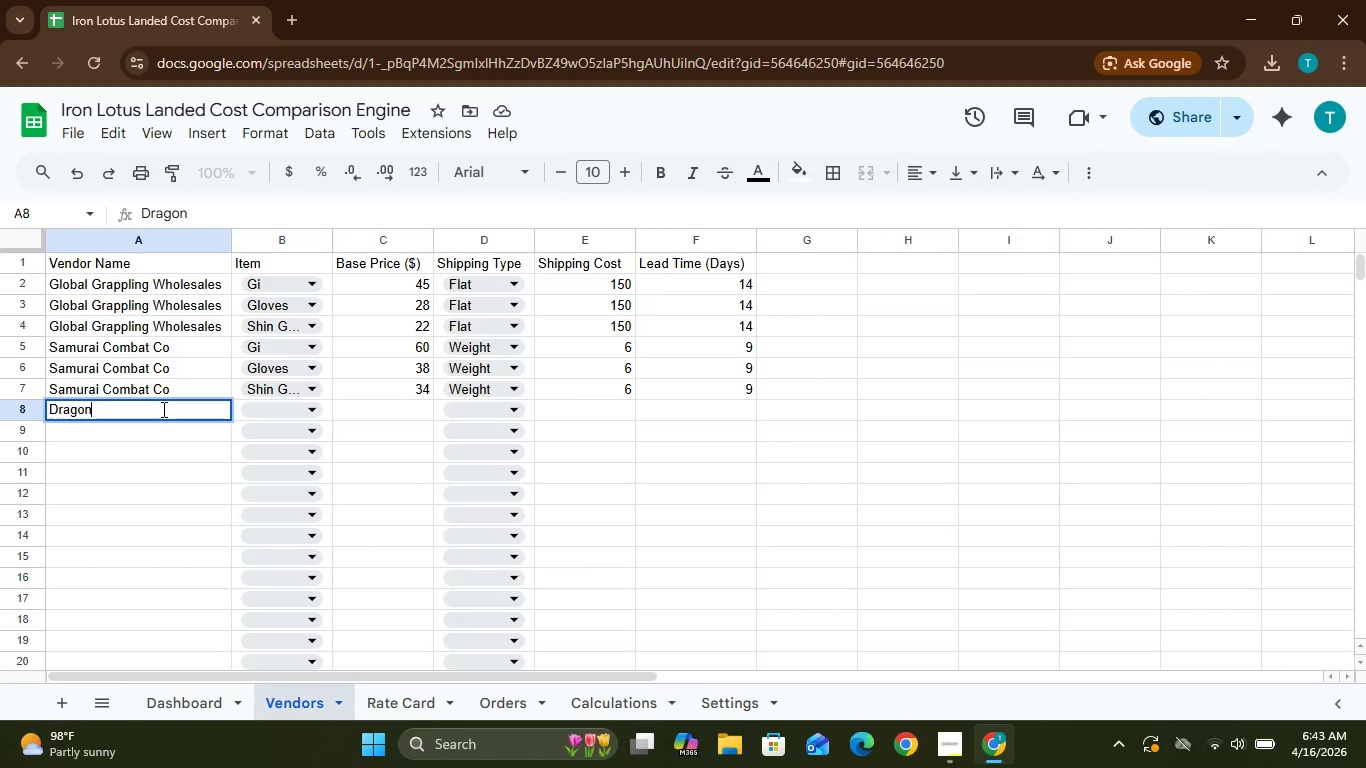 
key(Space)
 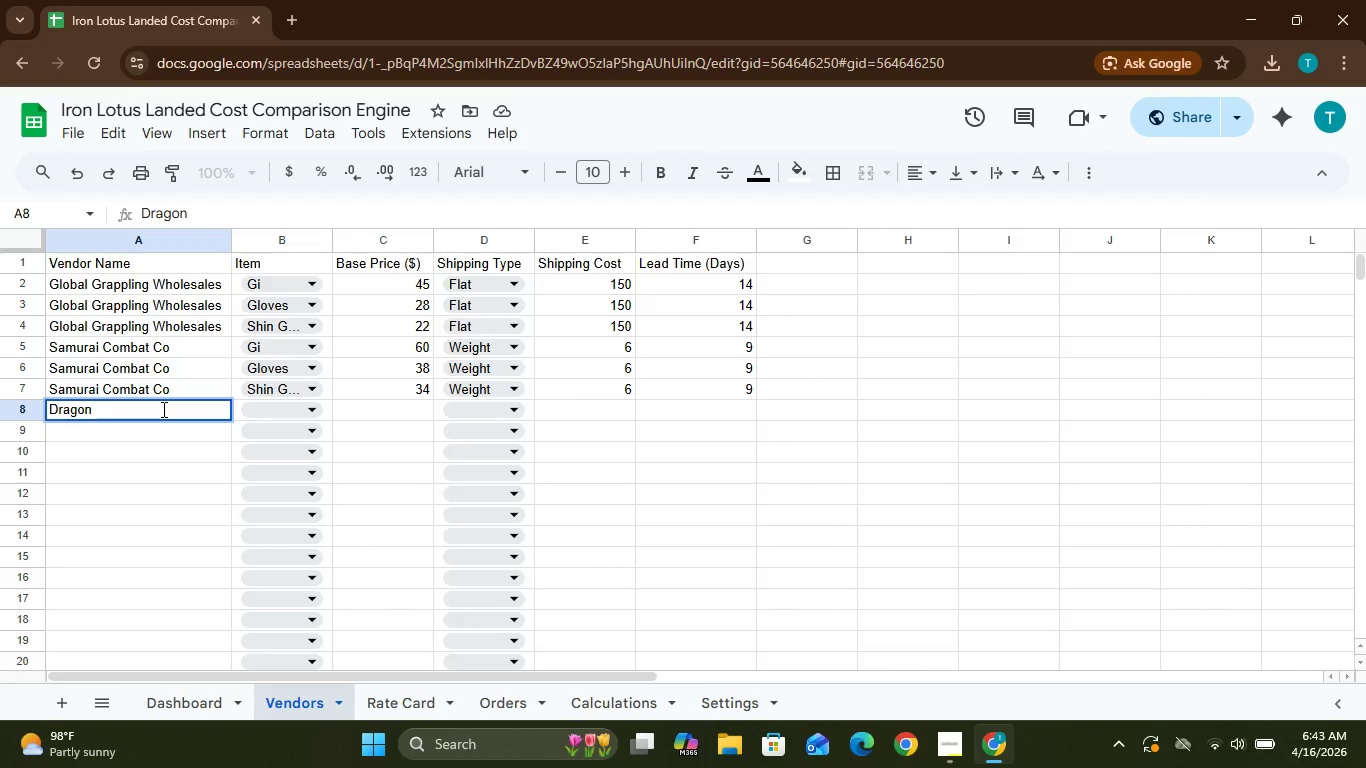 
key(CapsLock)
 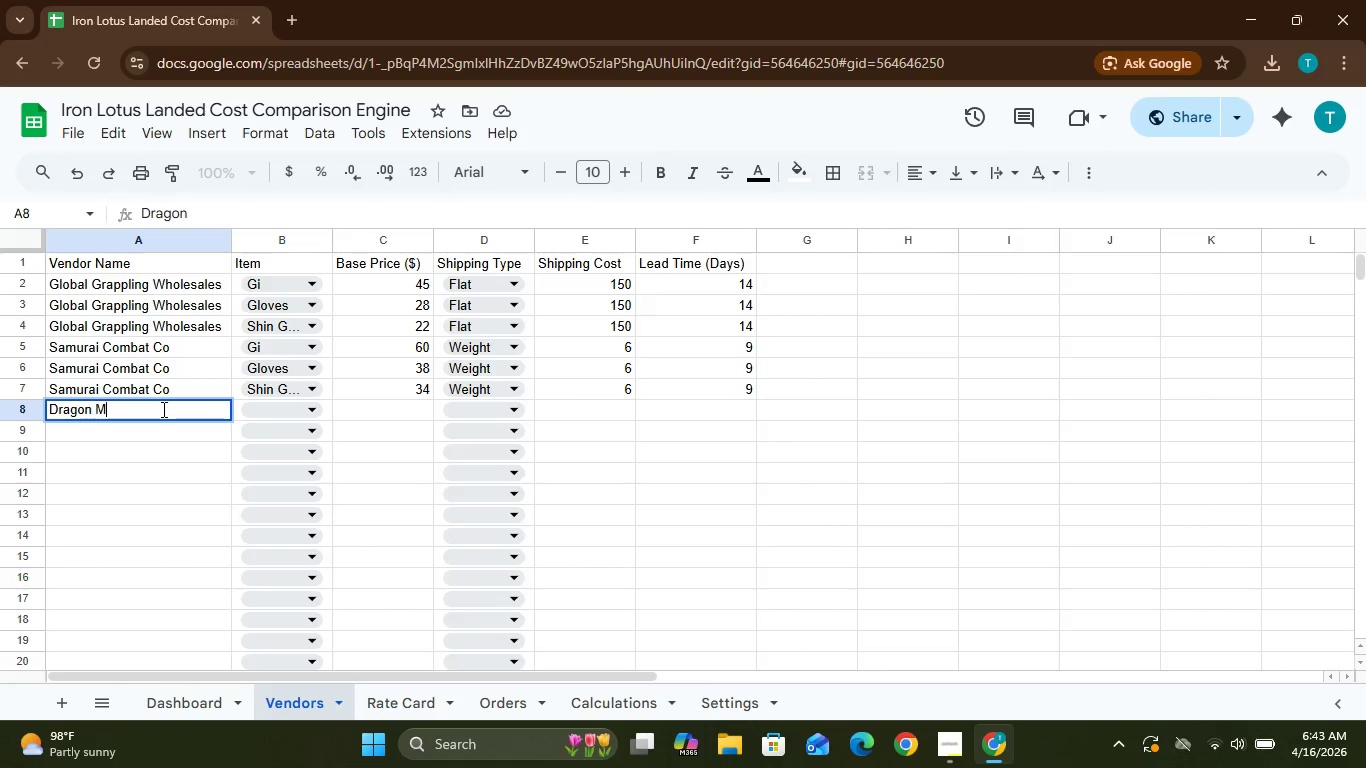 
key(M)
 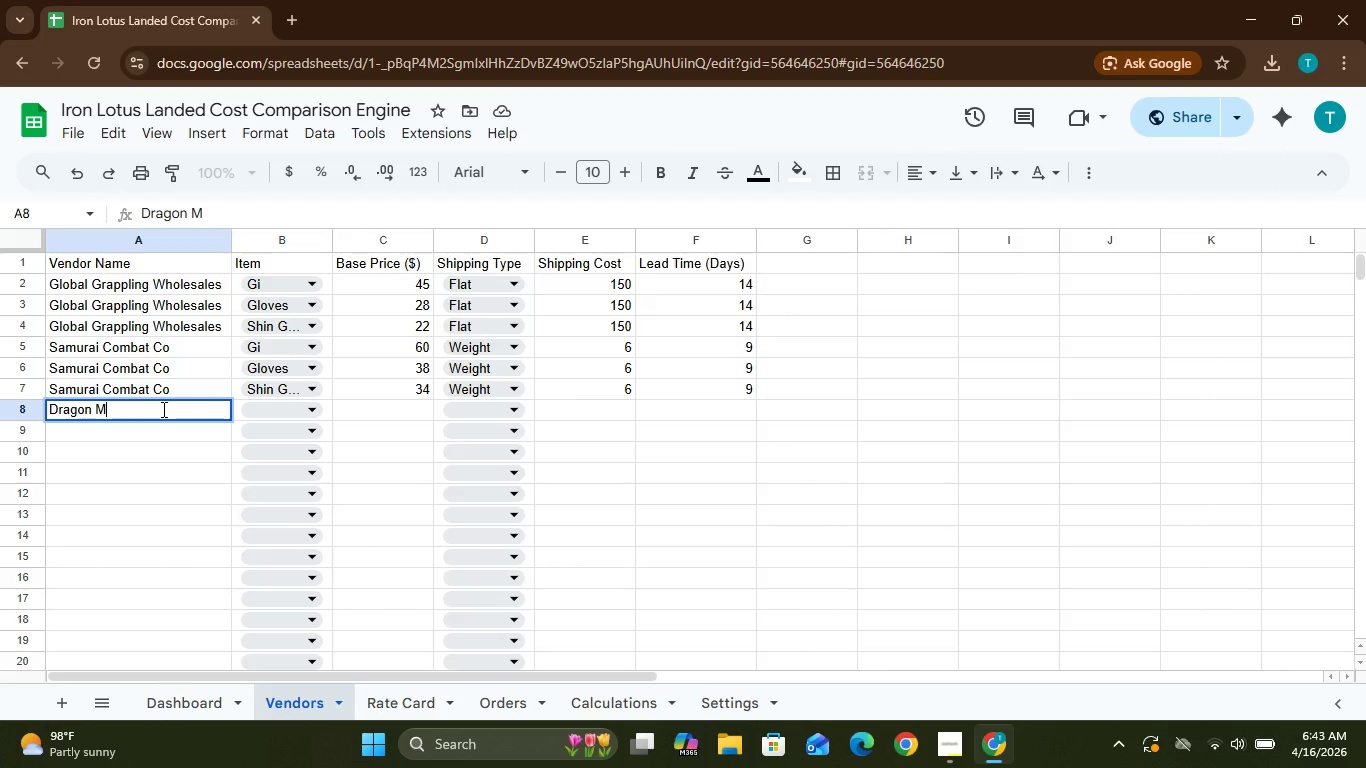 
type(arital Supply)
 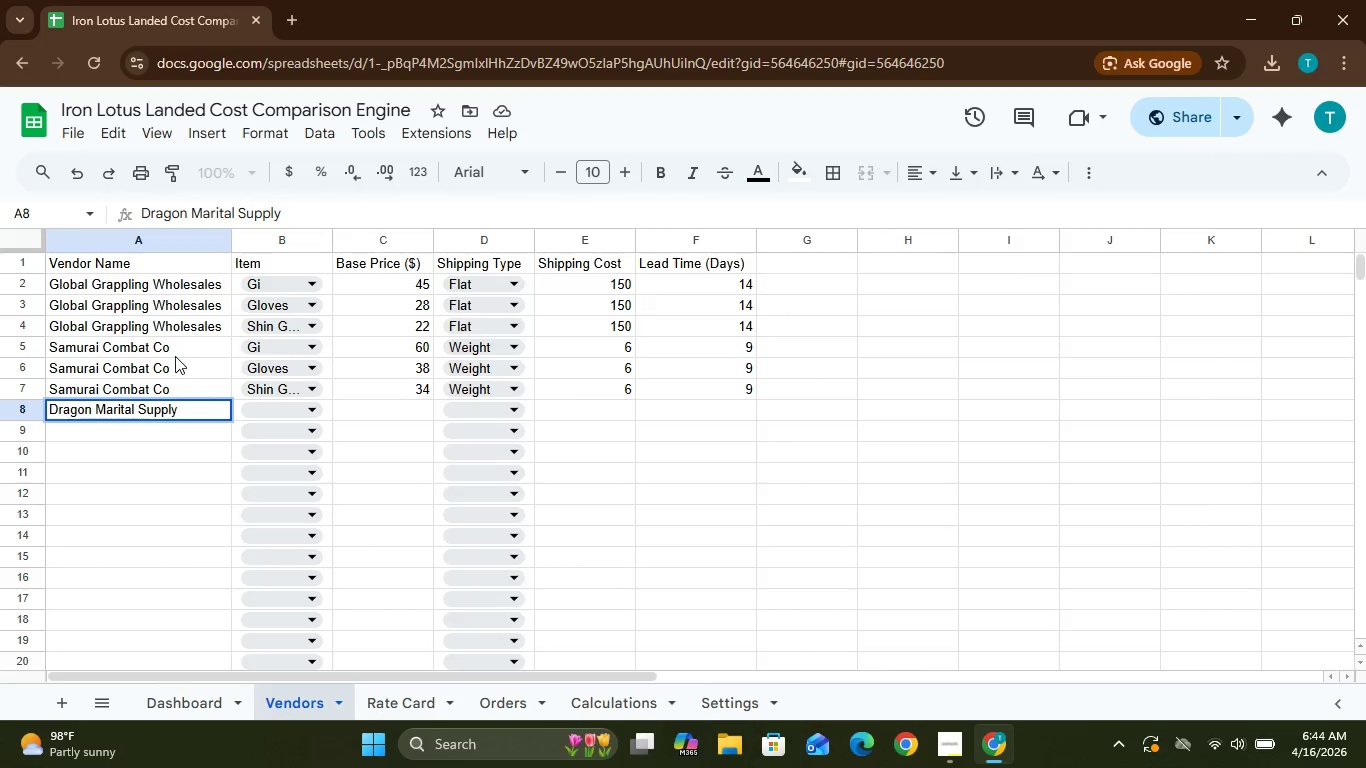 
wait(5.31)
 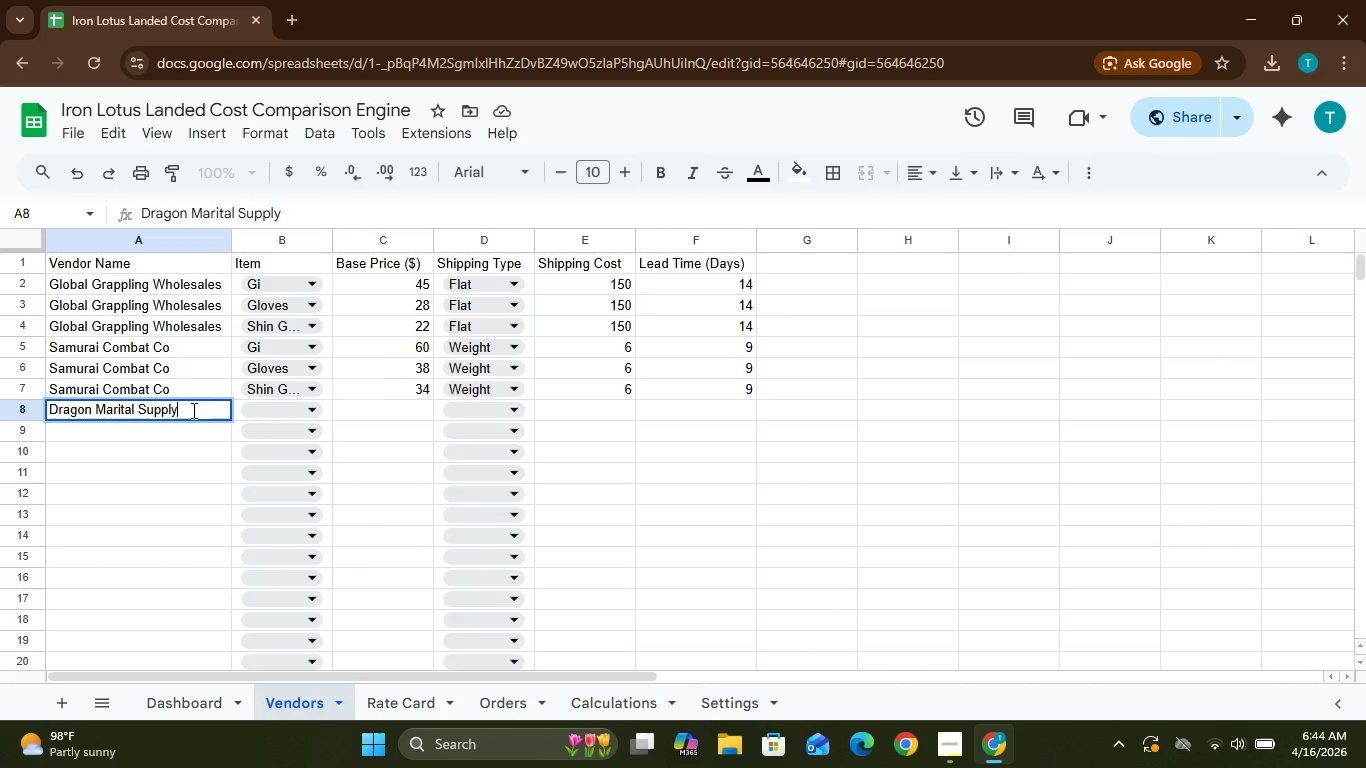 
left_click([175, 446])
 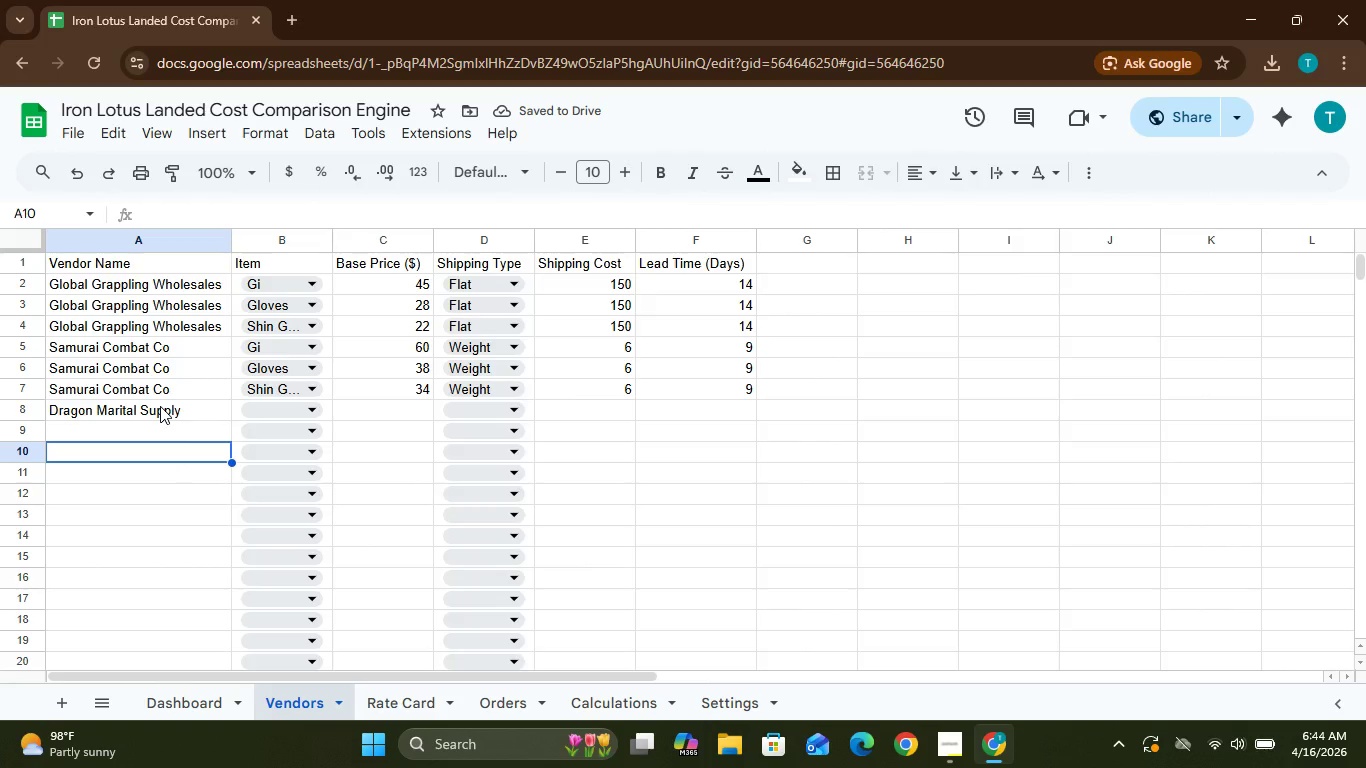 
wait(6.09)
 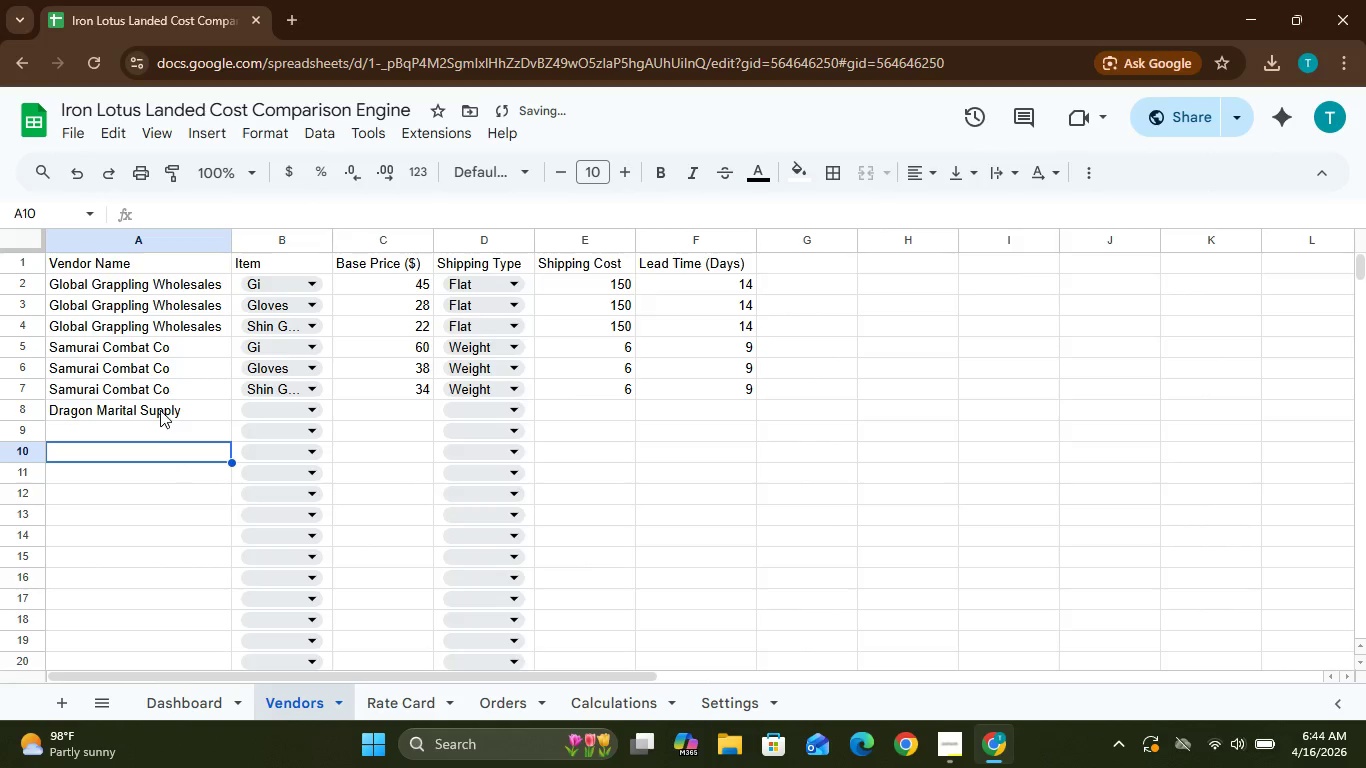 
left_click([160, 406])
 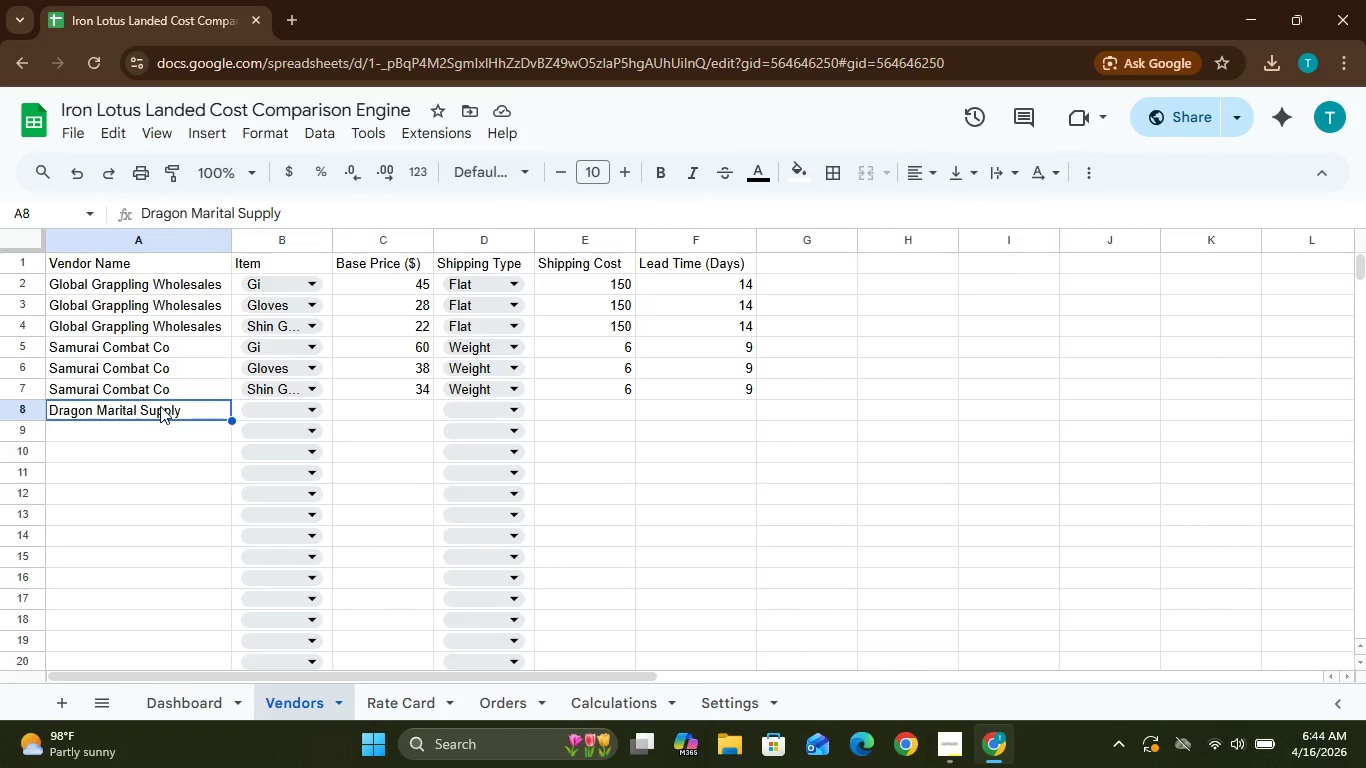 
left_click([160, 406])
 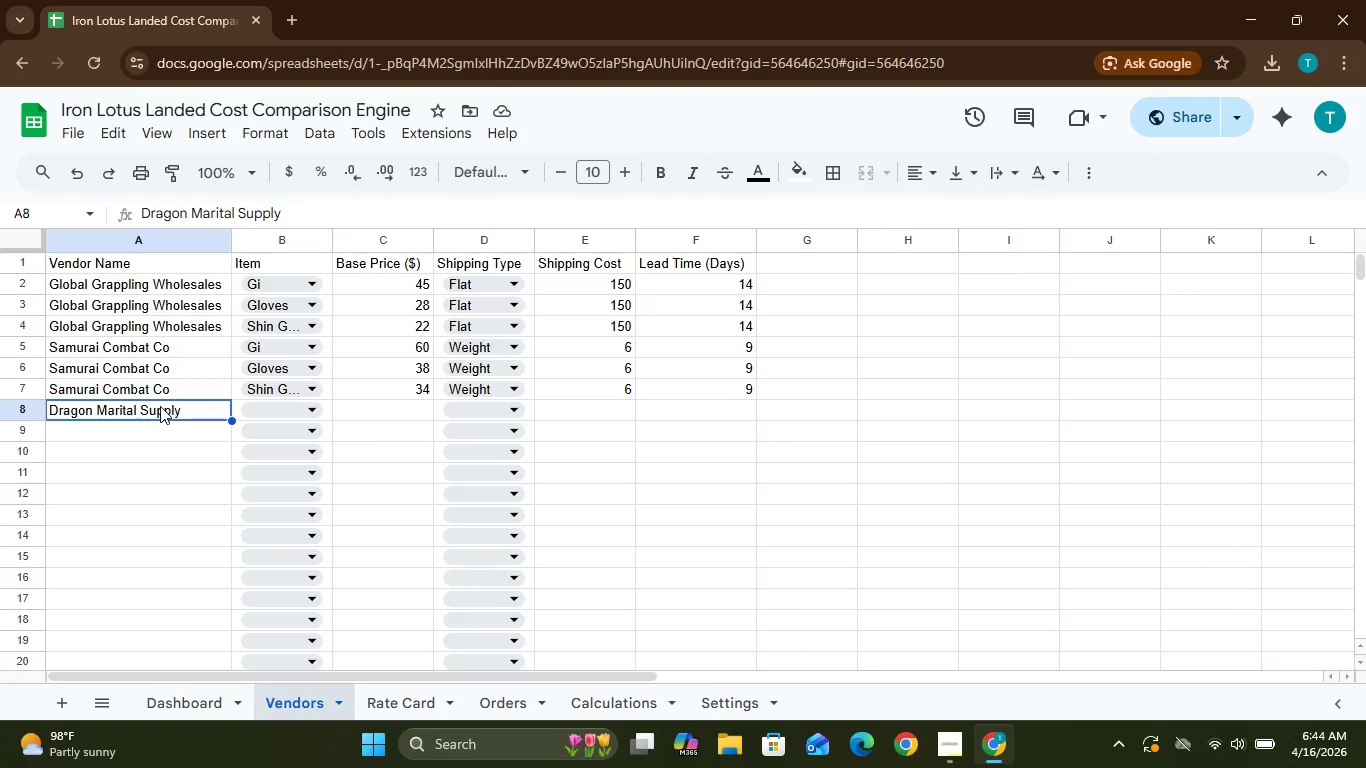 
key(Control+C)
 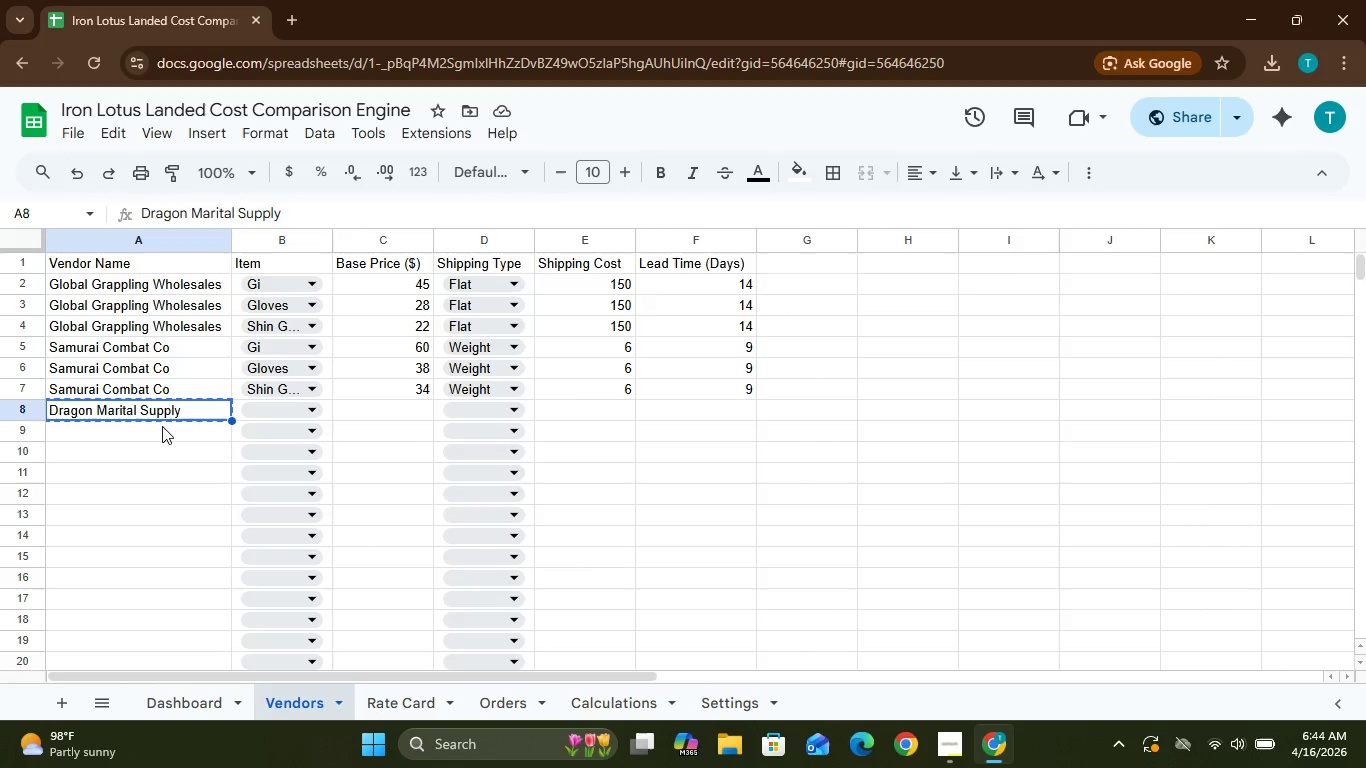 
left_click([162, 429])
 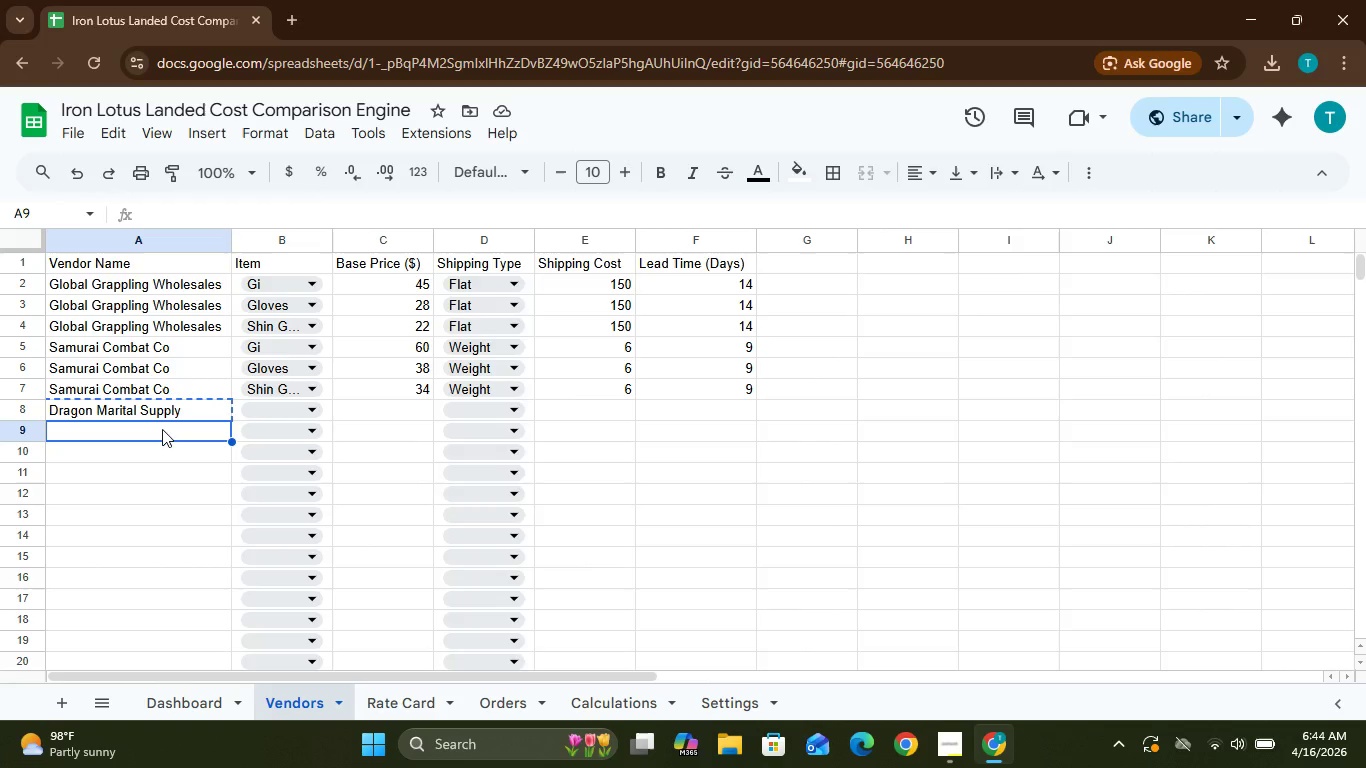 
key(Control+V)
 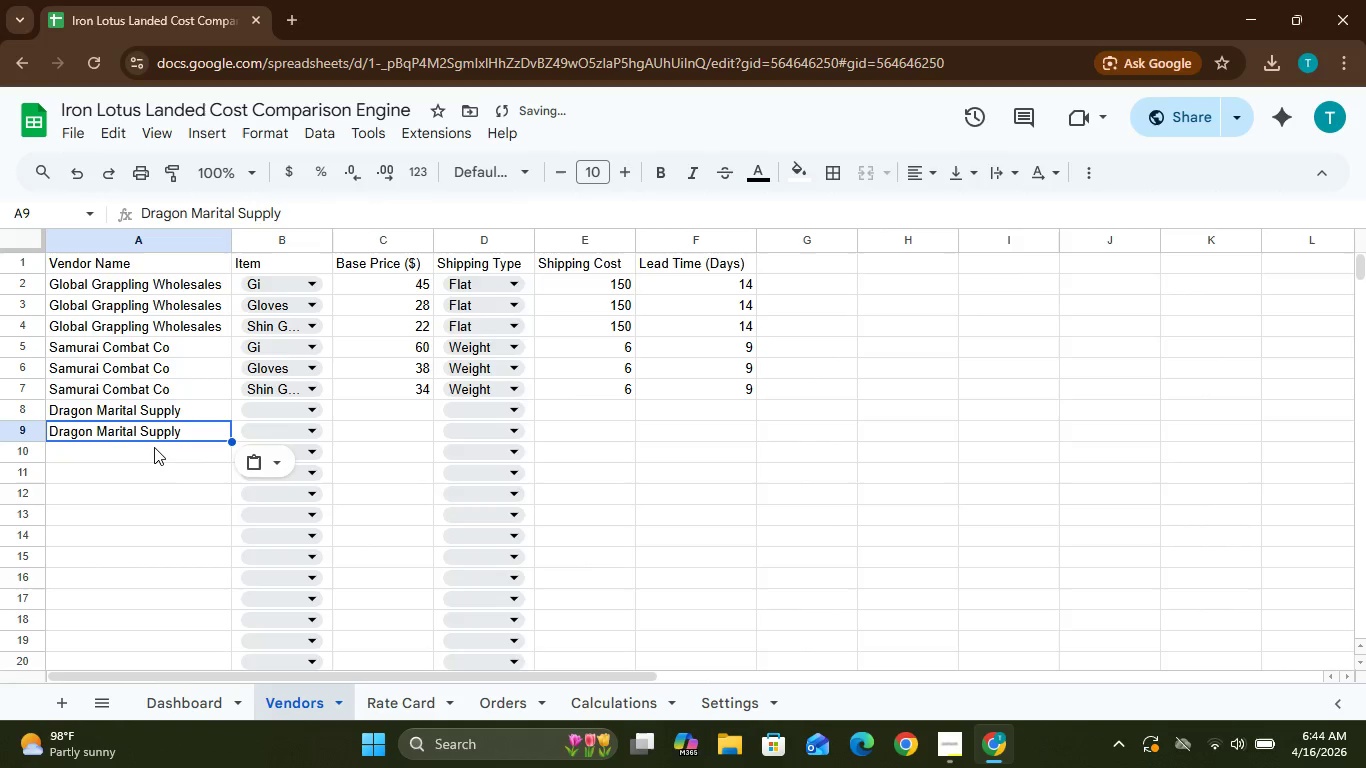 
left_click([154, 448])
 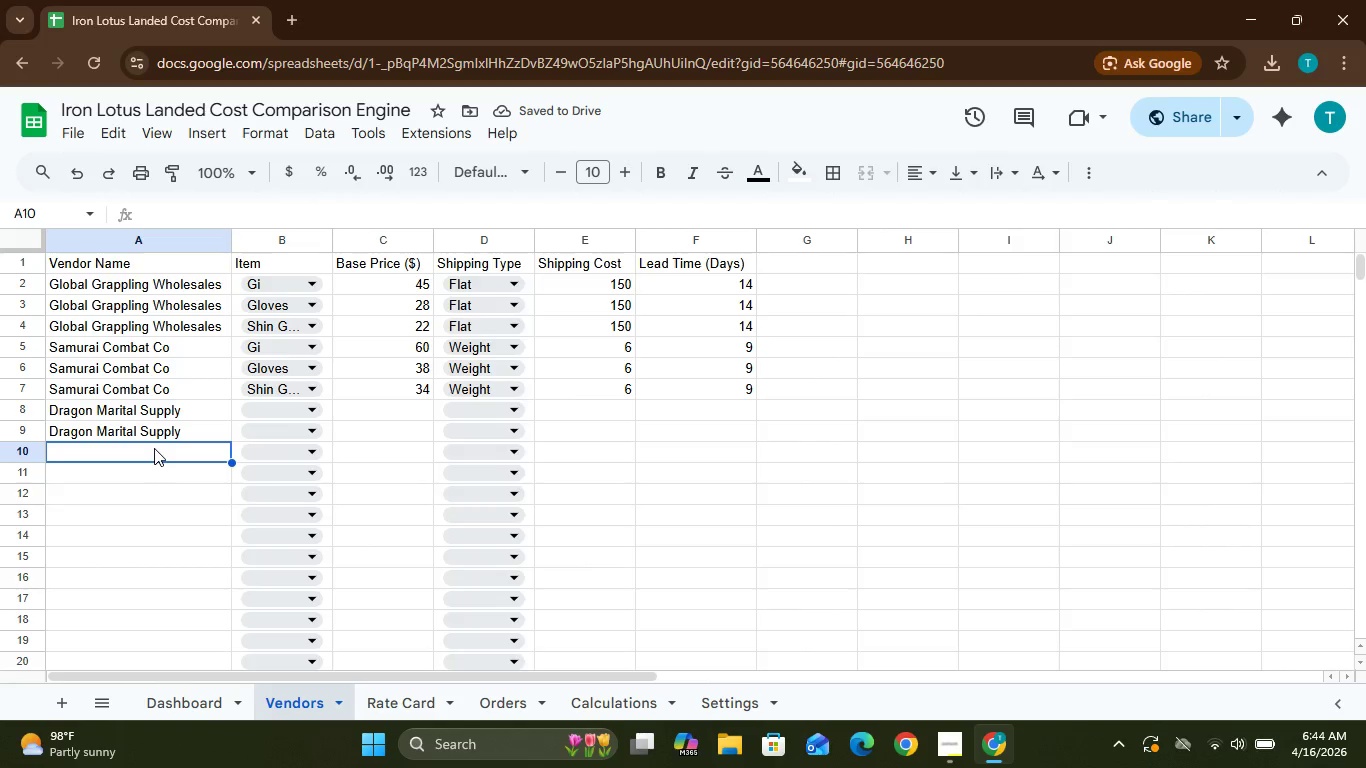 
key(Control+V)
 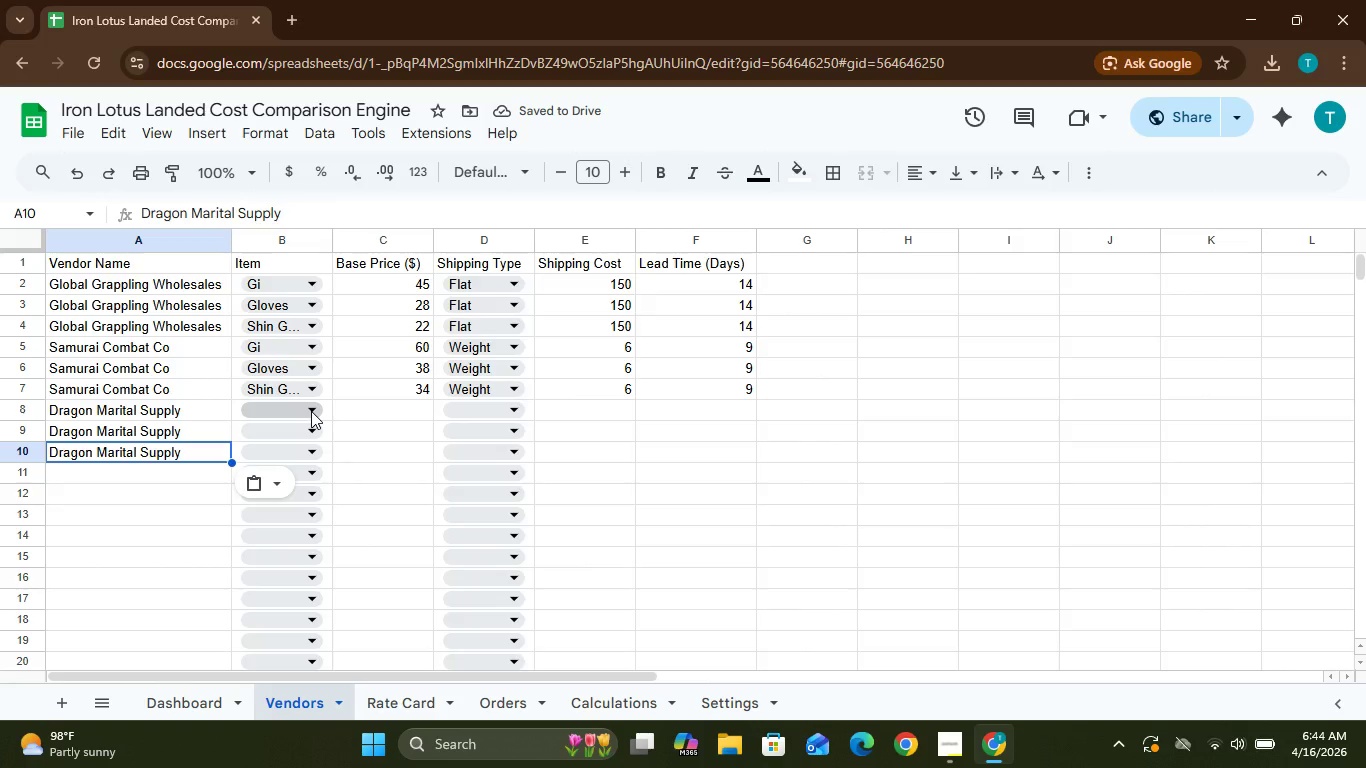 
wait(9.8)
 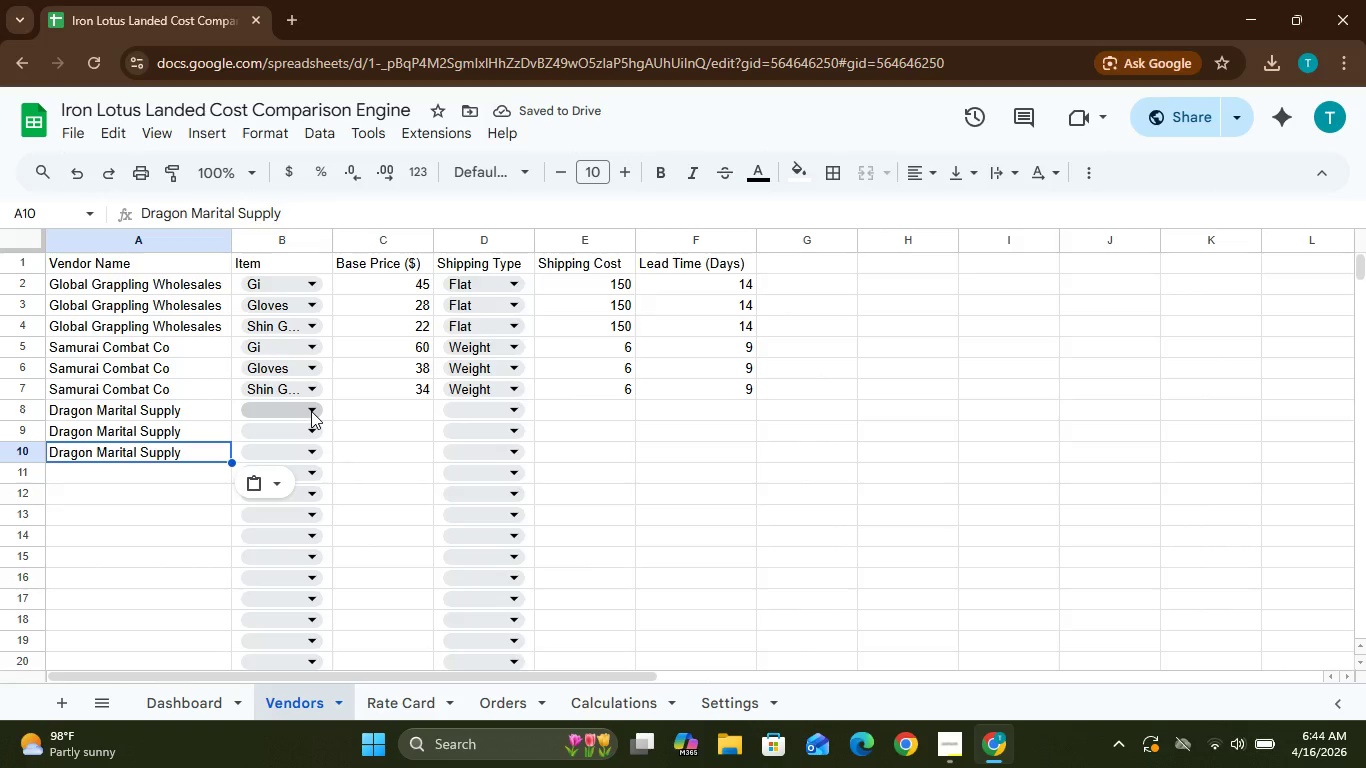 
left_click([311, 411])
 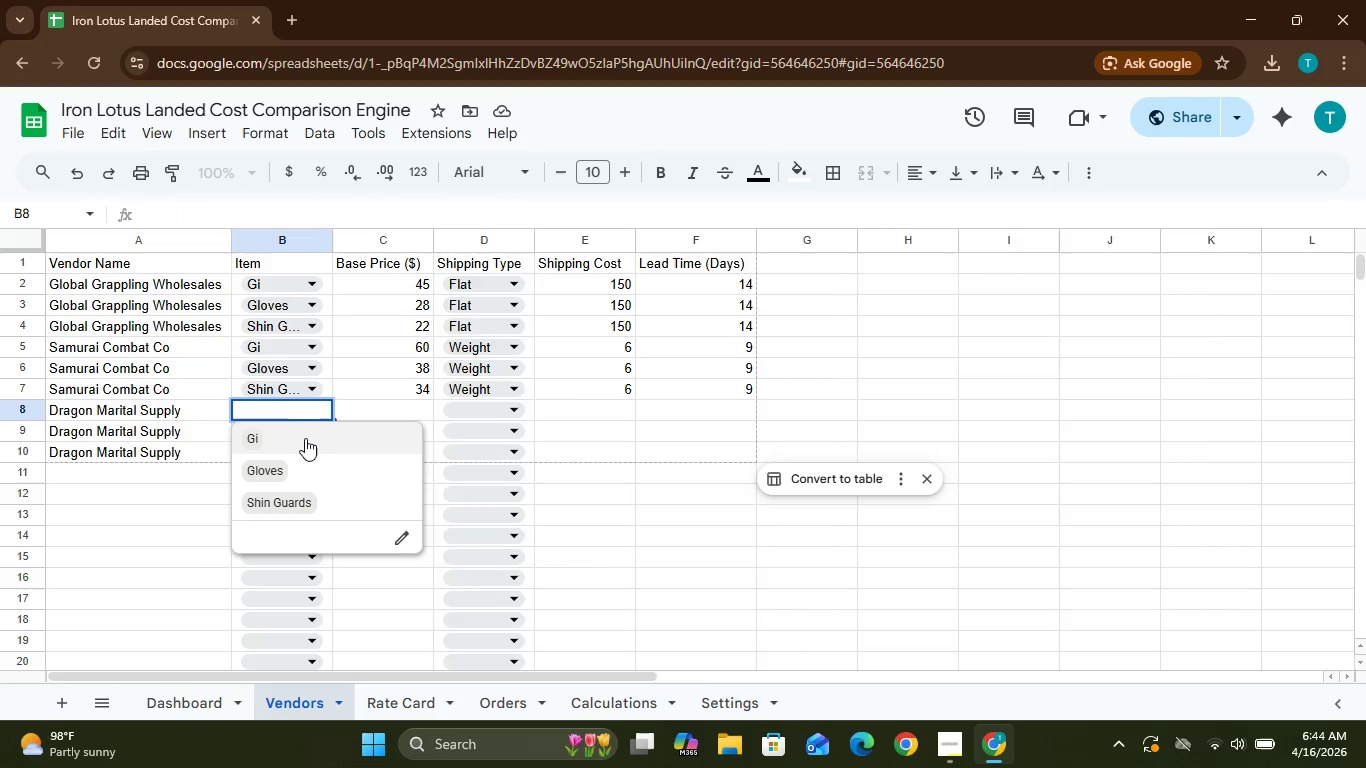 
left_click([304, 443])
 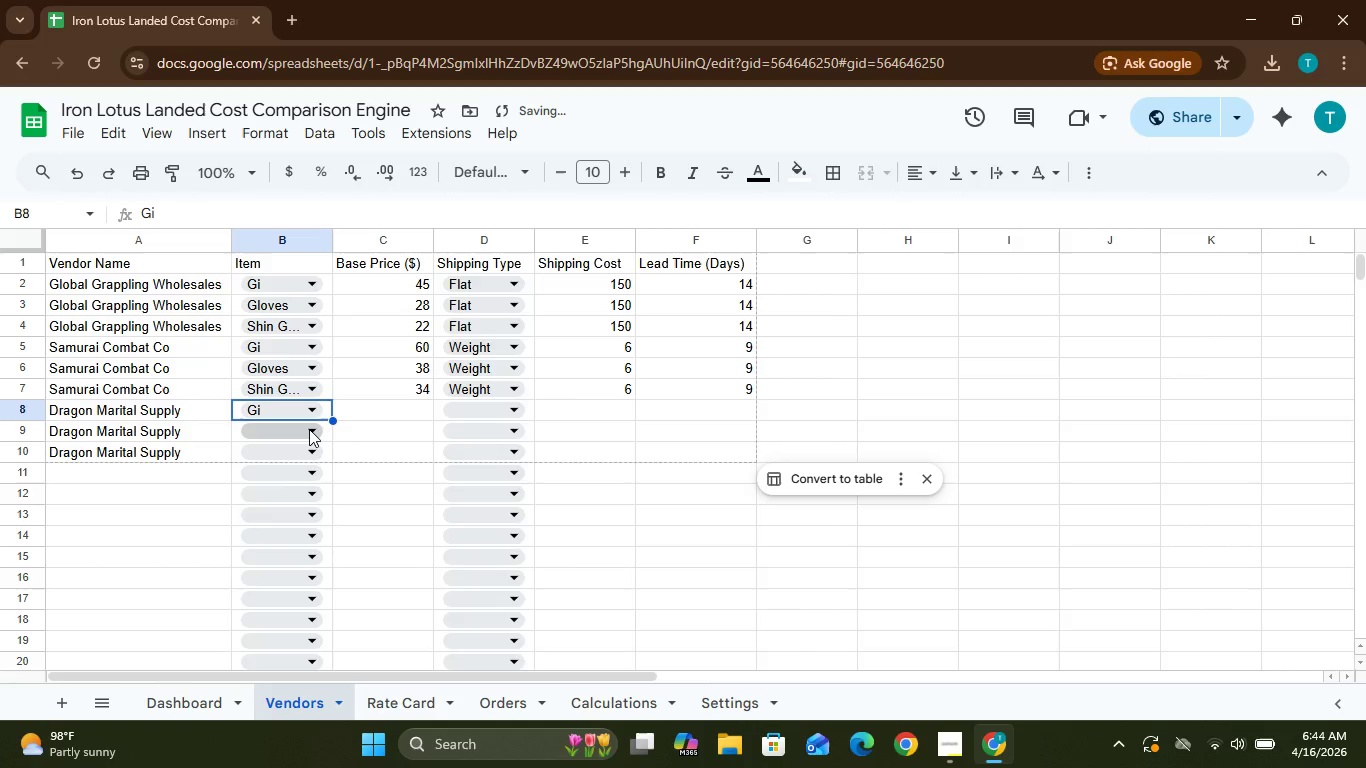 
left_click([309, 428])
 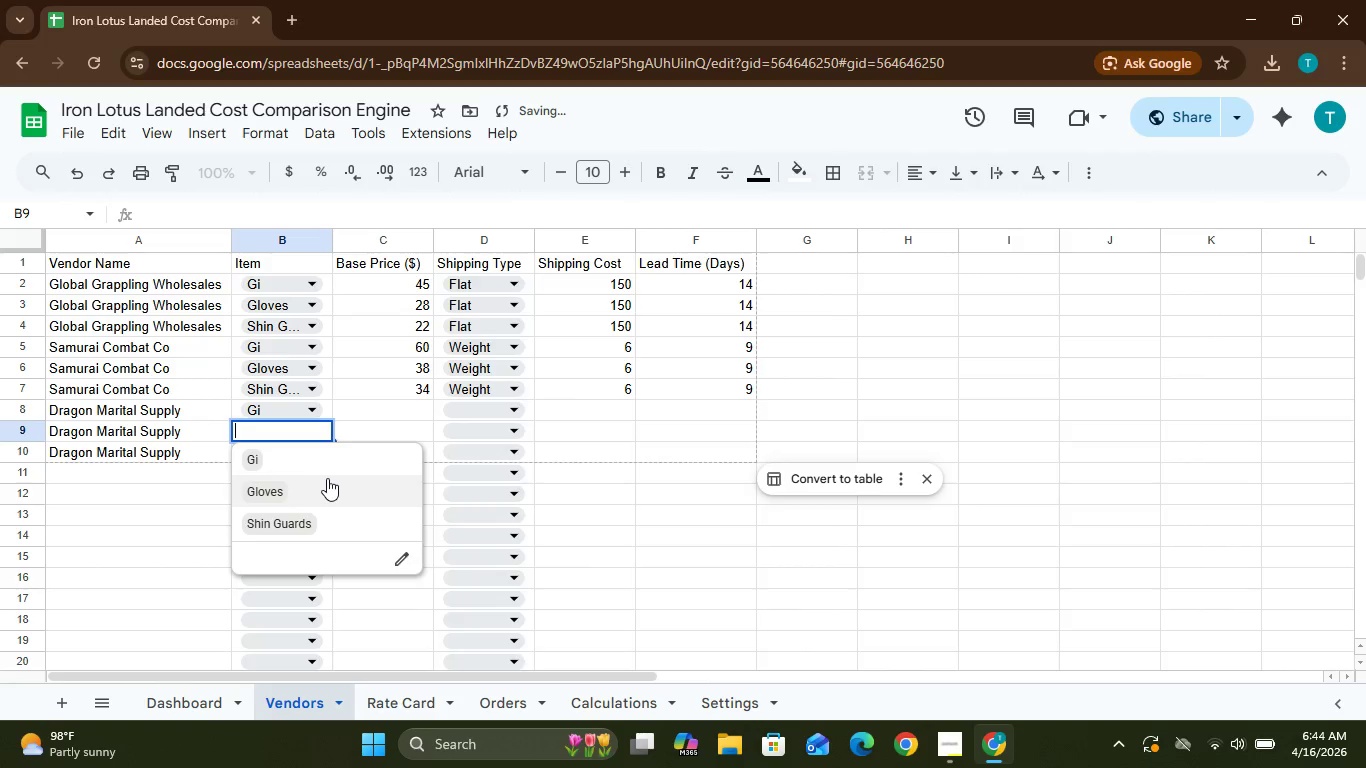 
left_click([331, 478])
 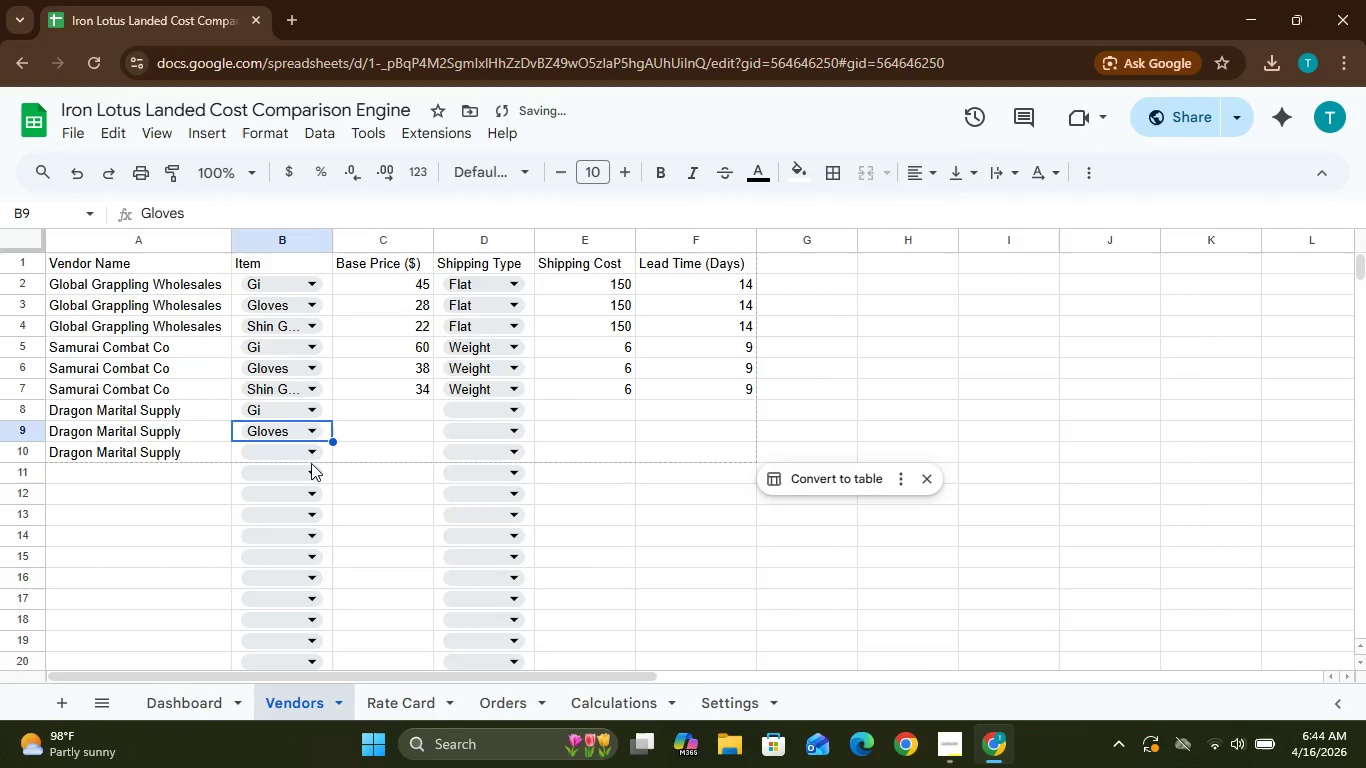 
left_click([307, 453])
 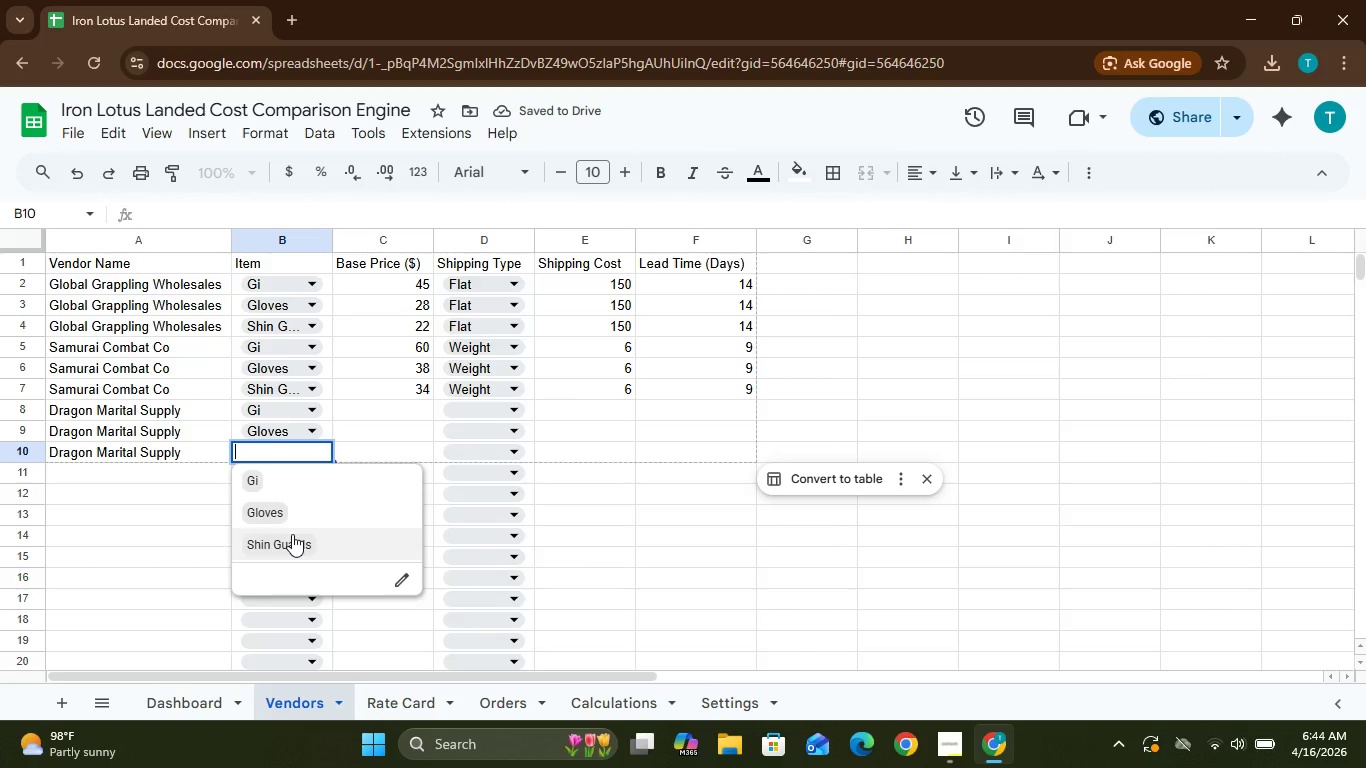 
left_click([292, 535])
 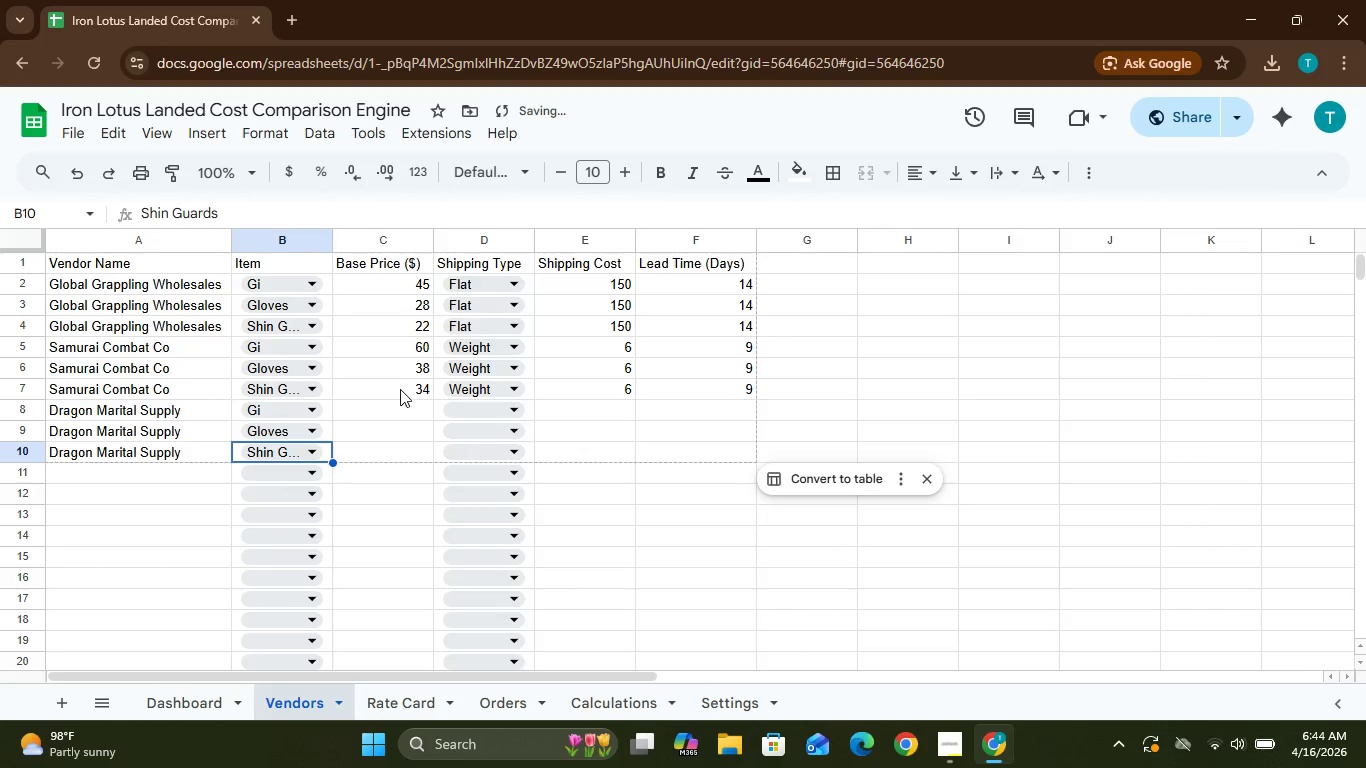 
left_click([401, 408])
 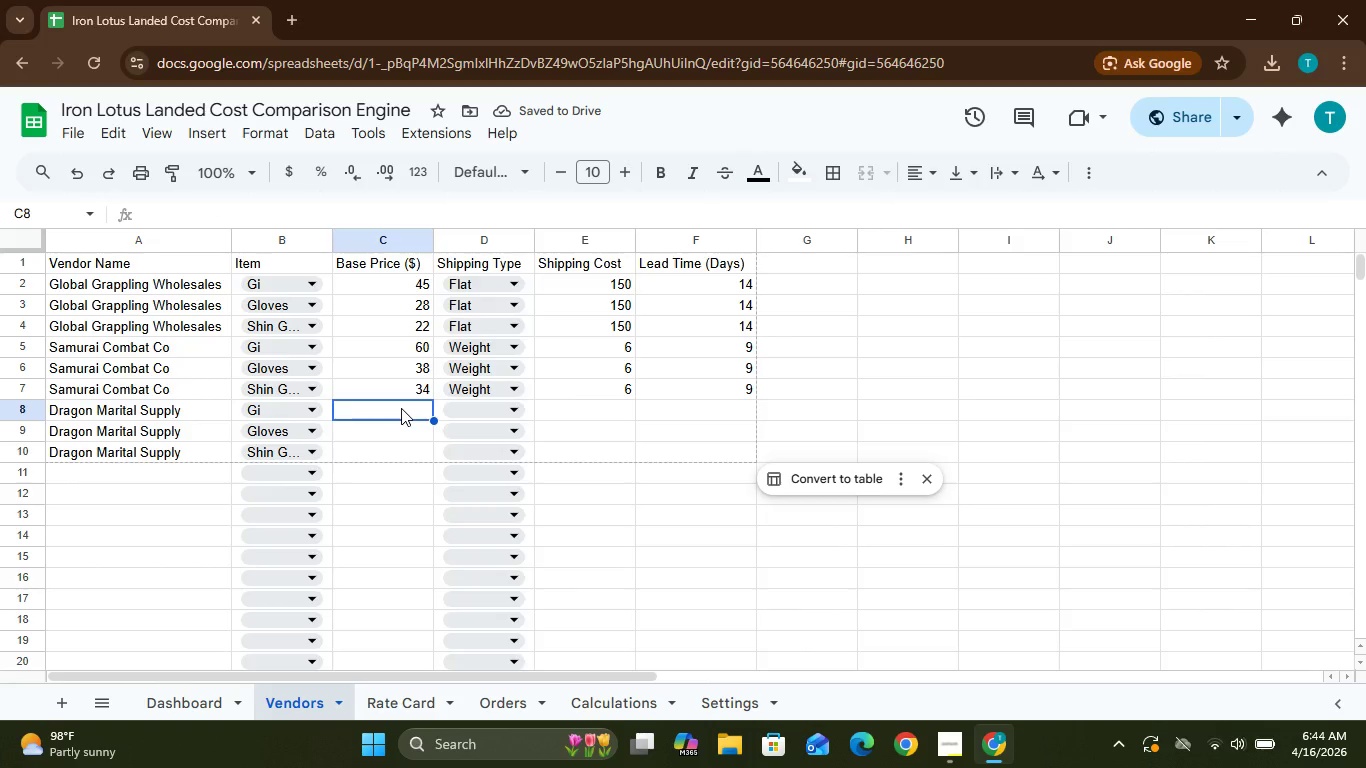 
type(48)
 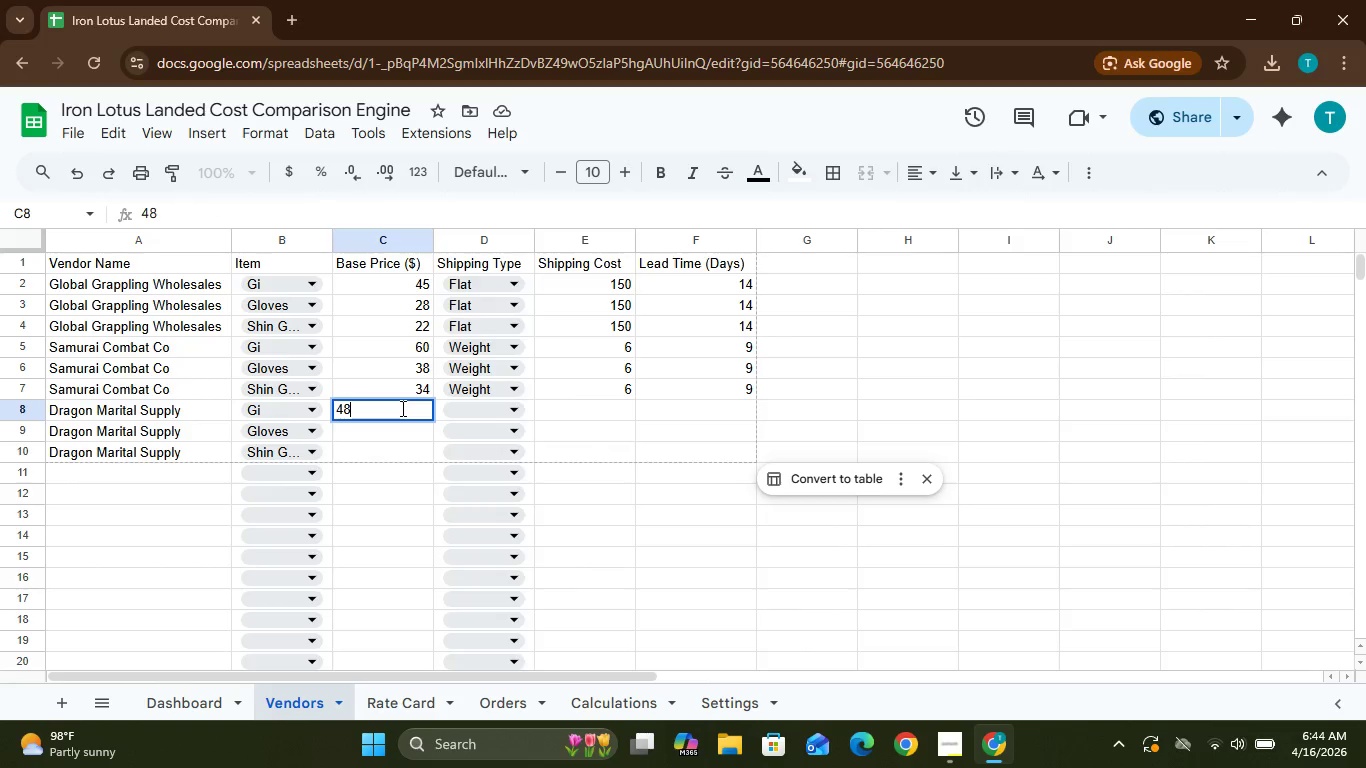 
key(ArrowRight)
 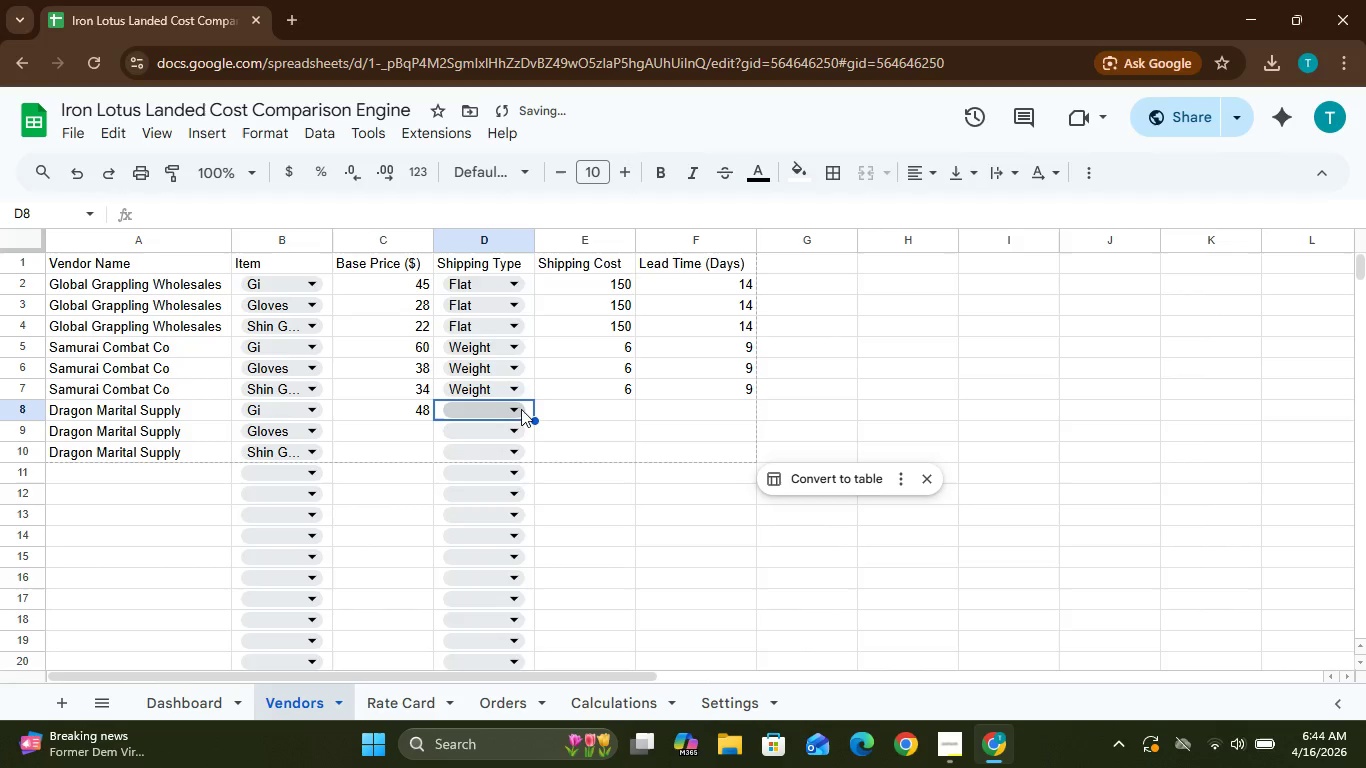 
left_click([517, 411])
 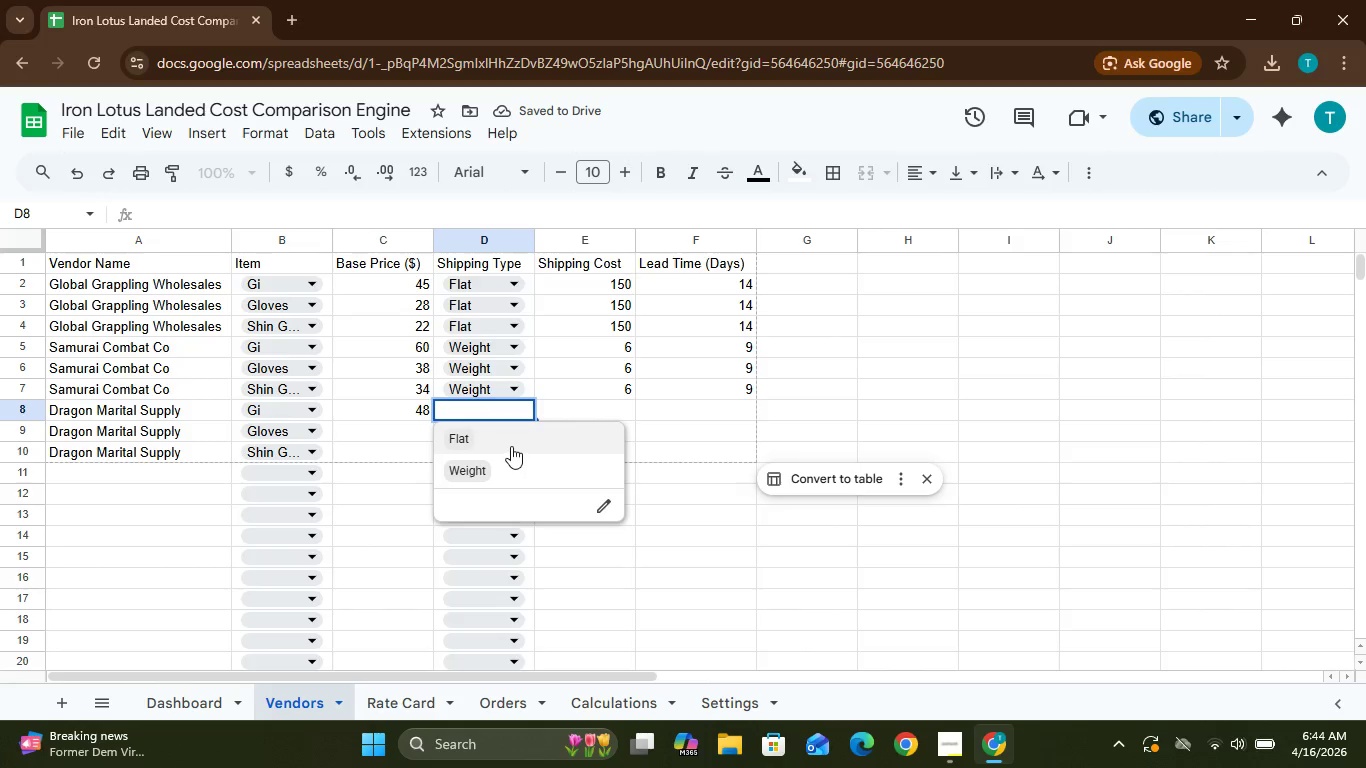 
left_click([511, 445])
 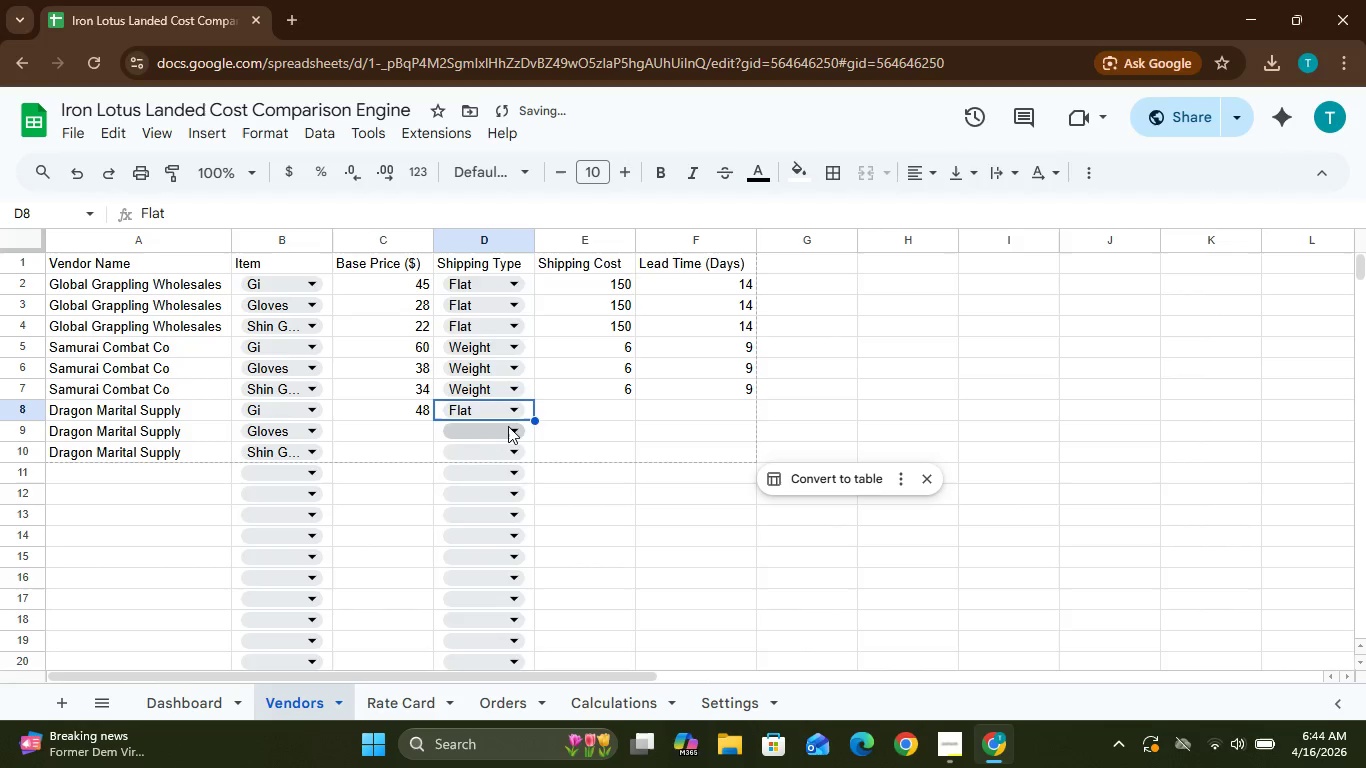 
left_click([508, 428])
 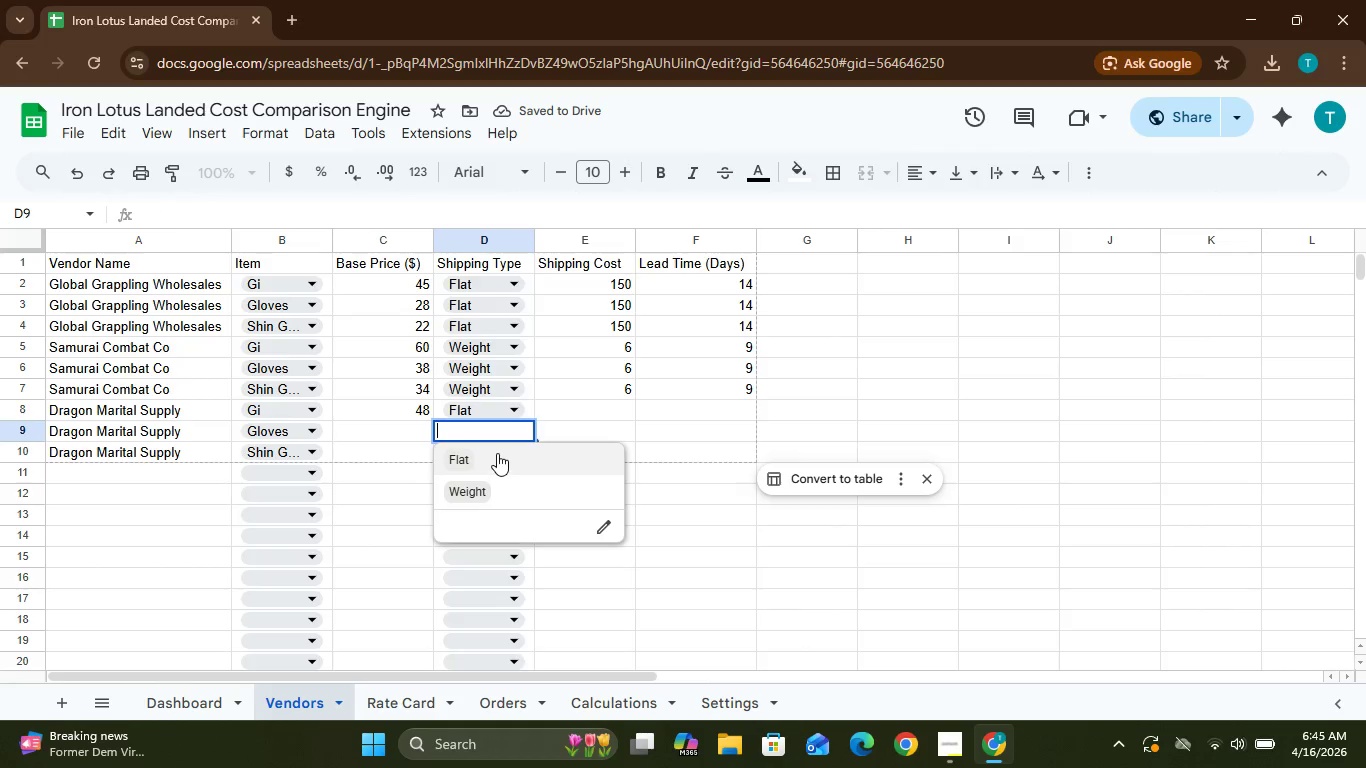 
left_click([497, 453])
 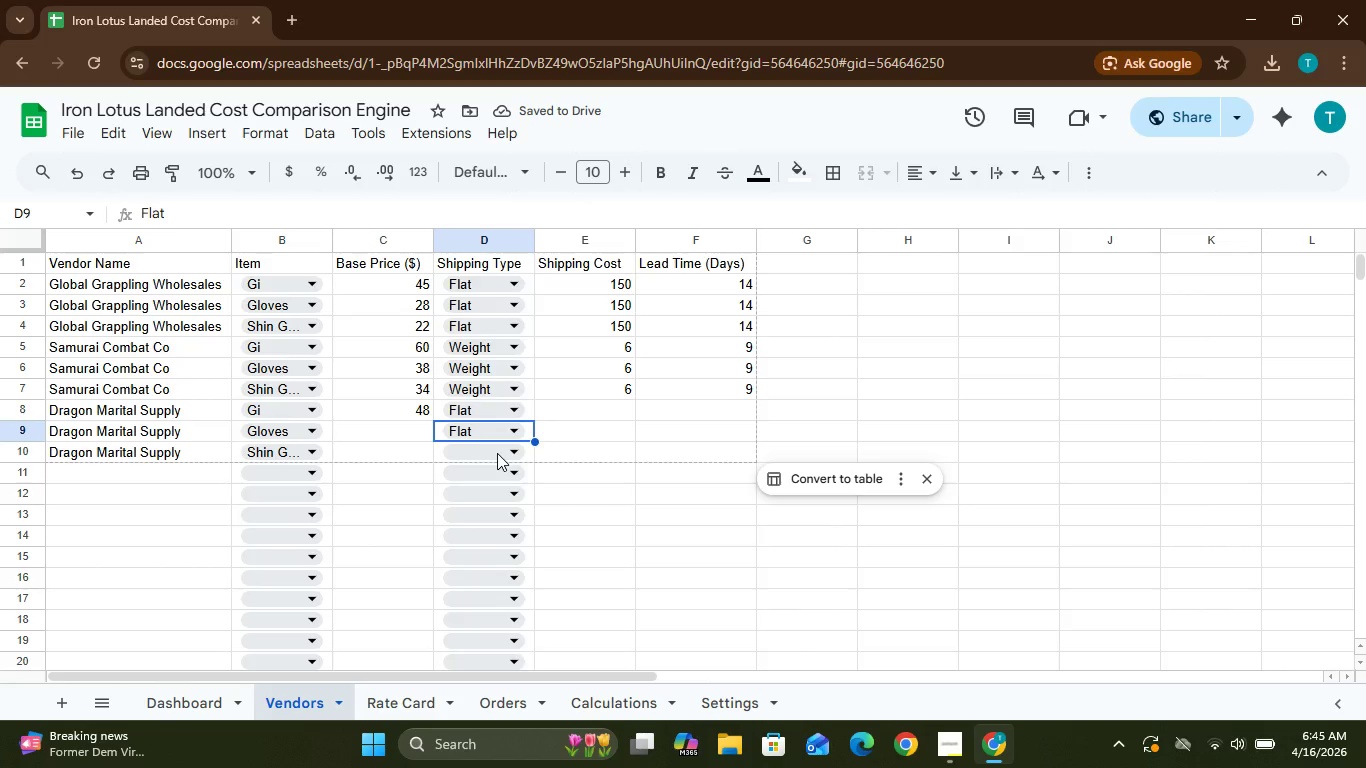 
wait(9.34)
 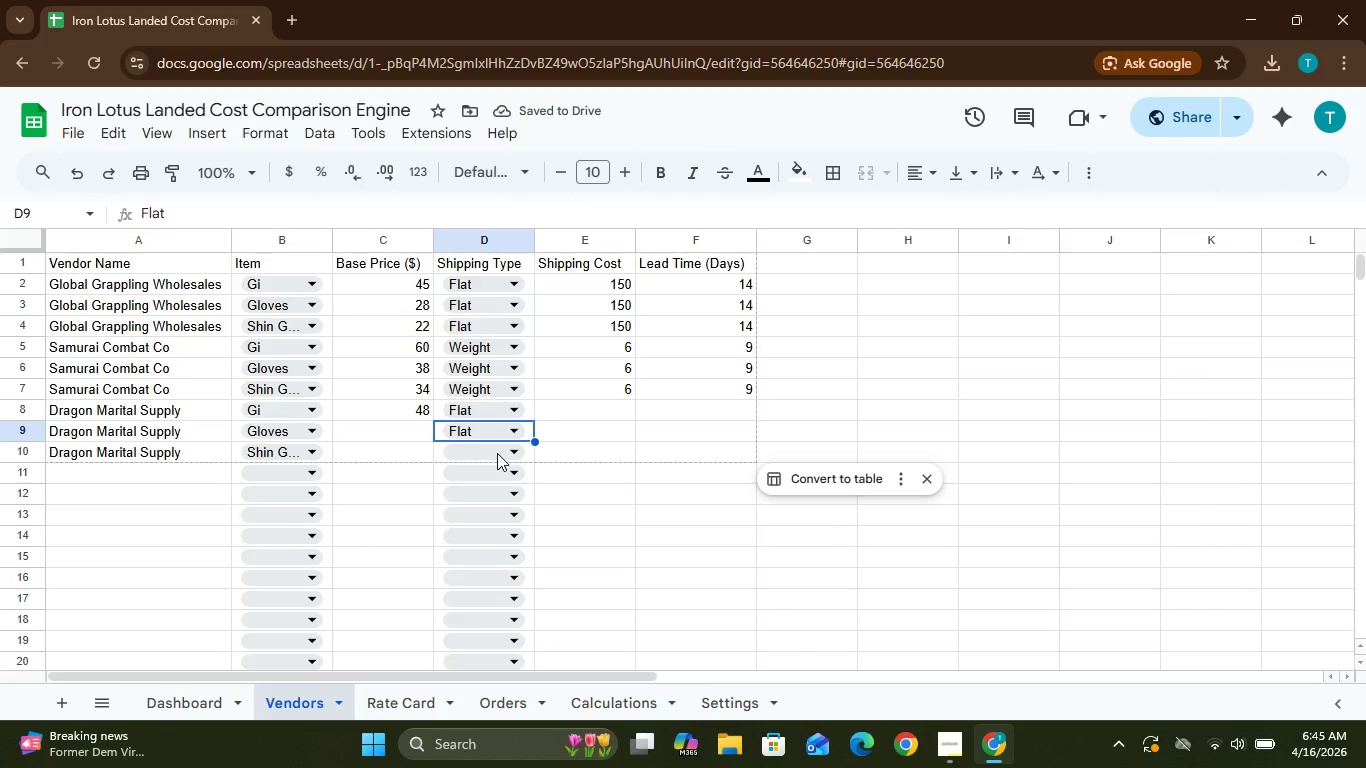 
left_click([514, 450])
 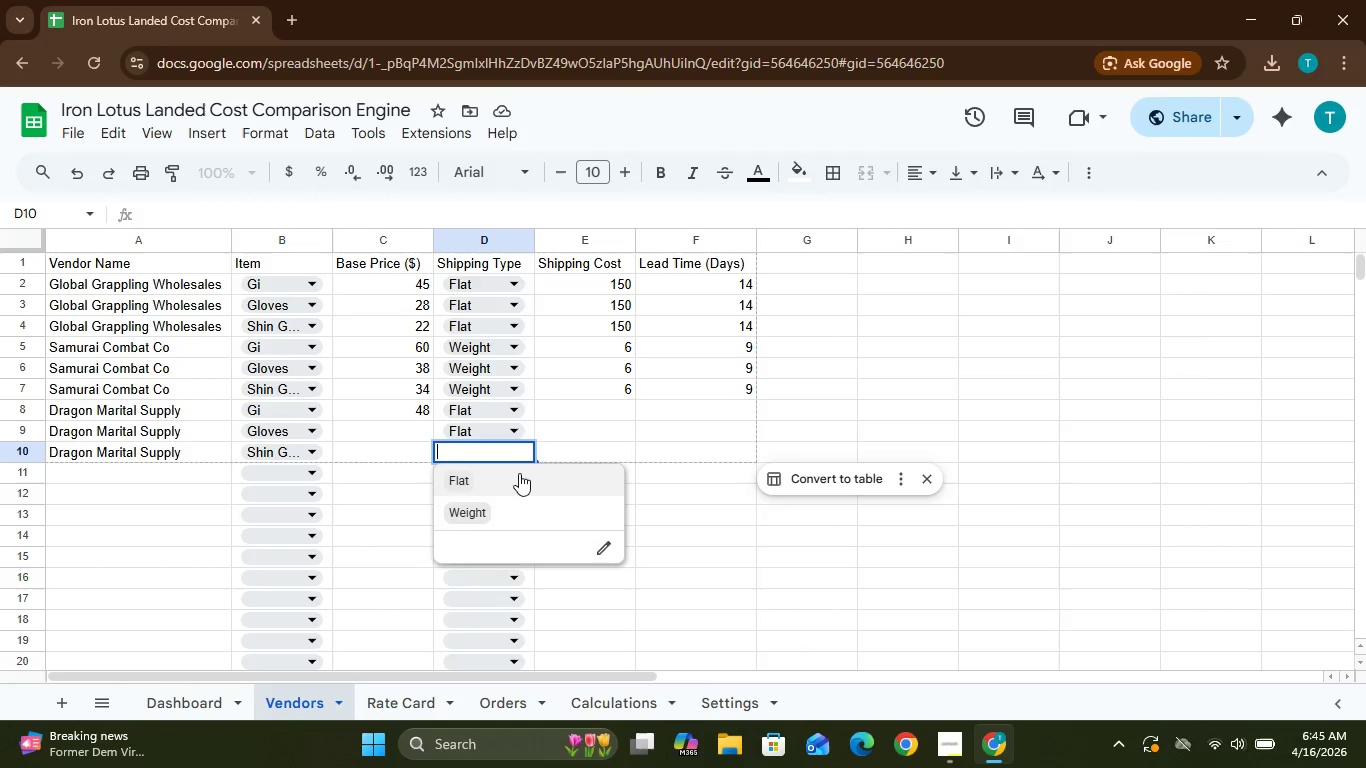 
left_click([522, 488])
 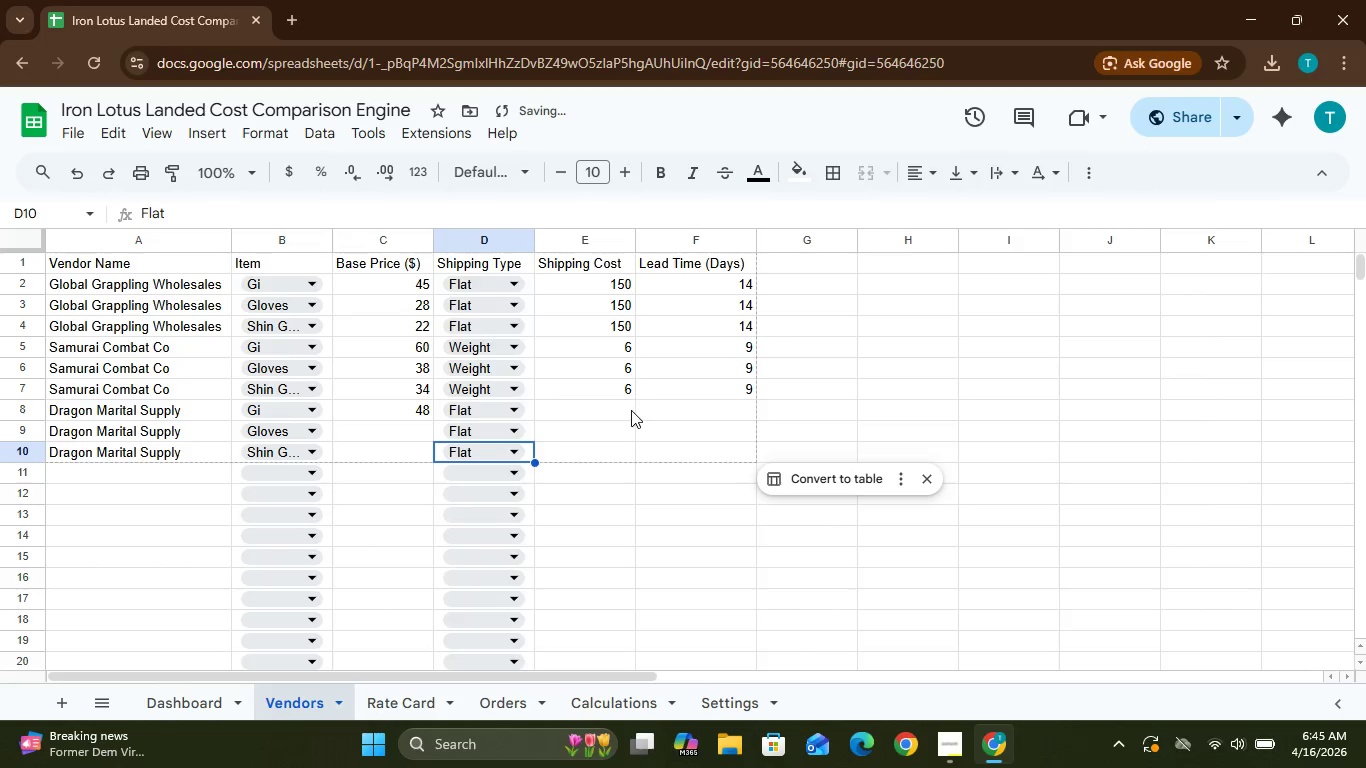 
left_click([628, 412])
 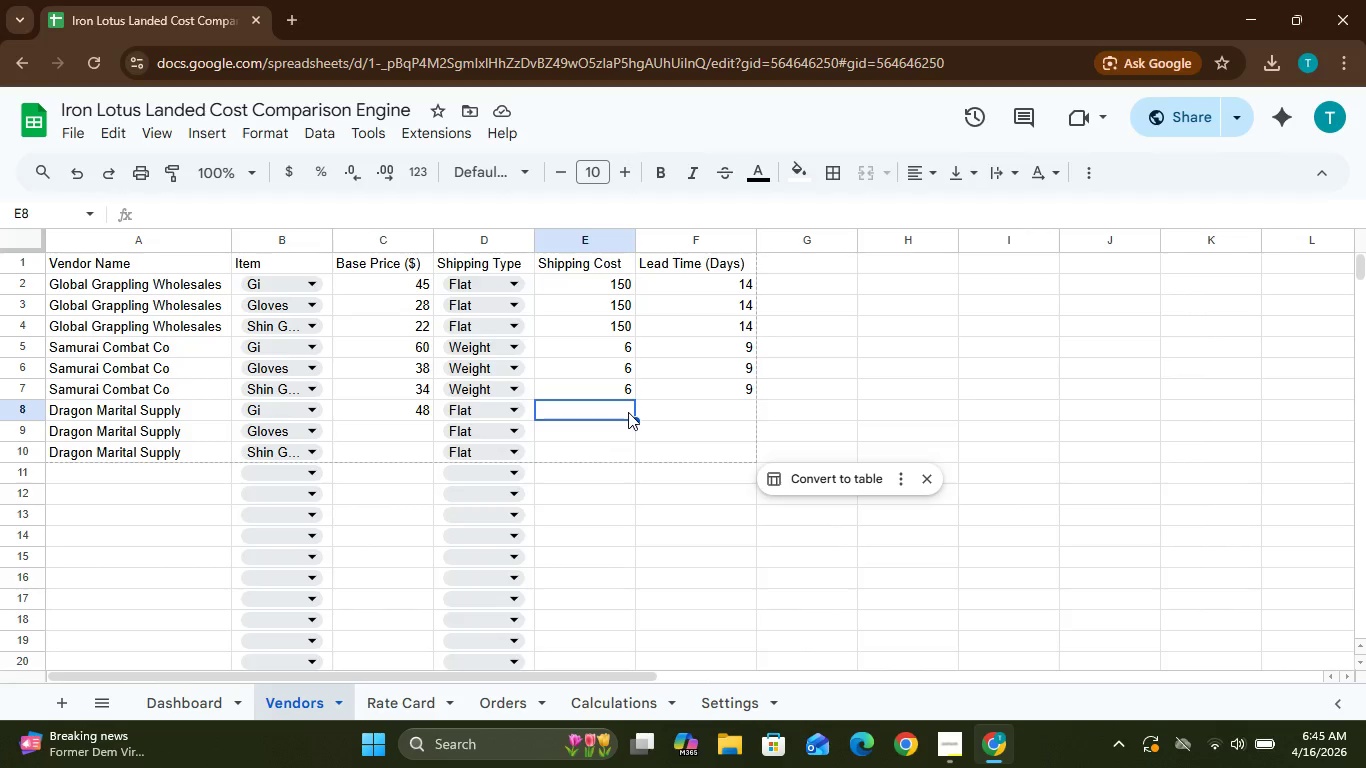 
type(130)
 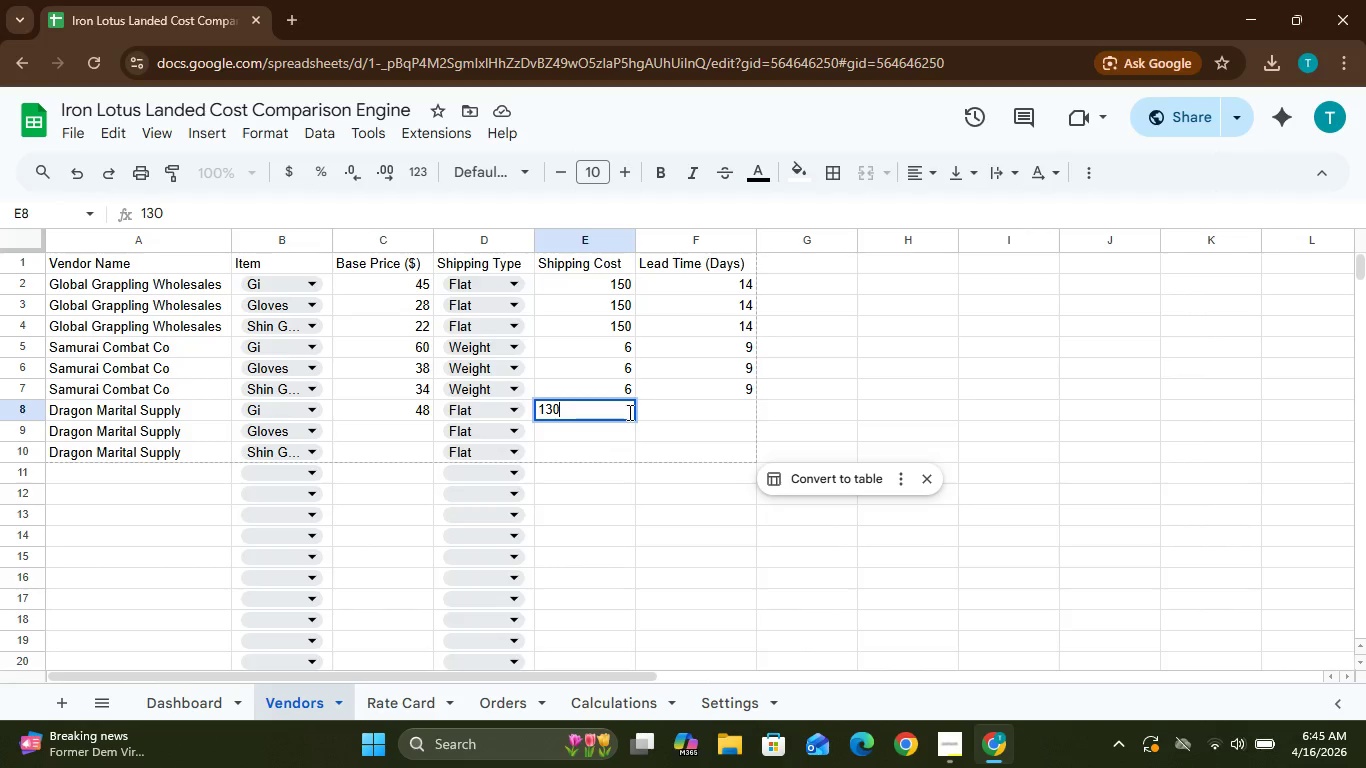 
key(ArrowDown)
 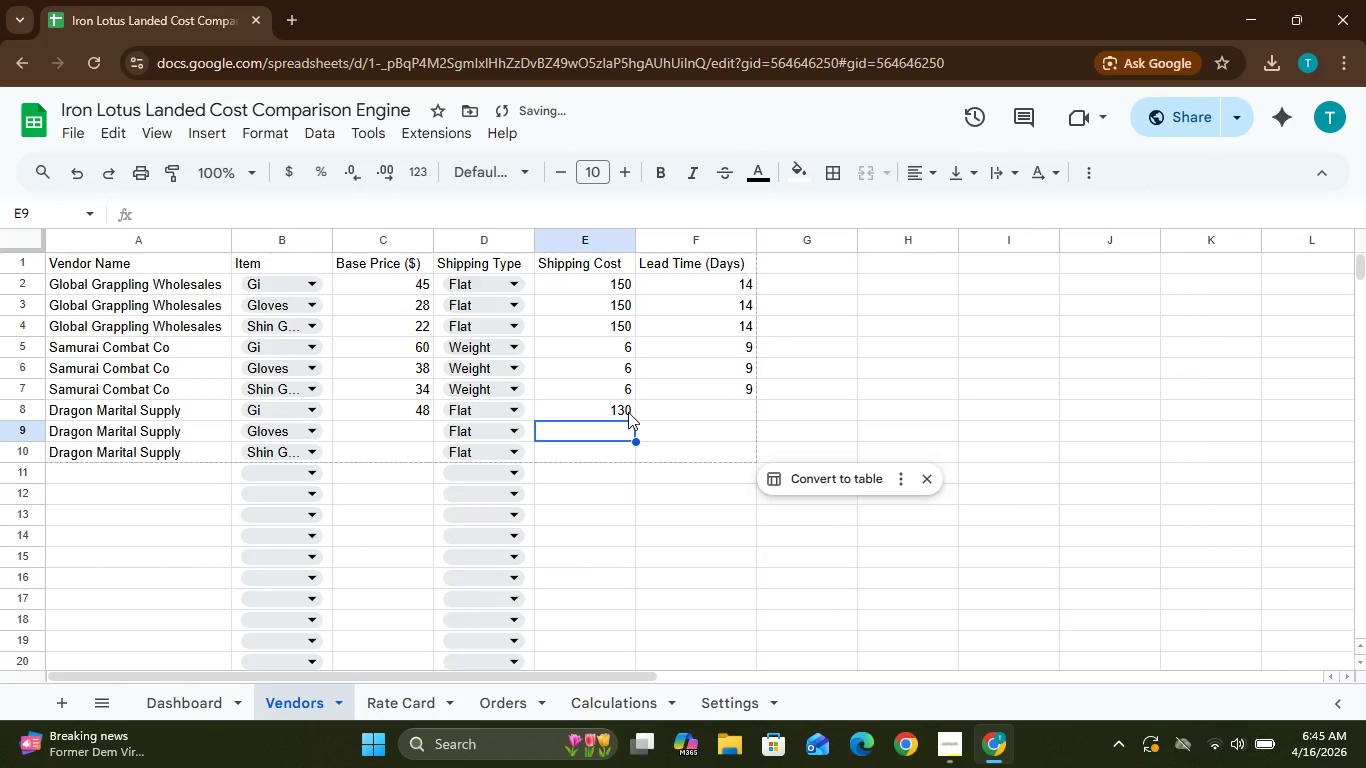 
left_click([628, 412])
 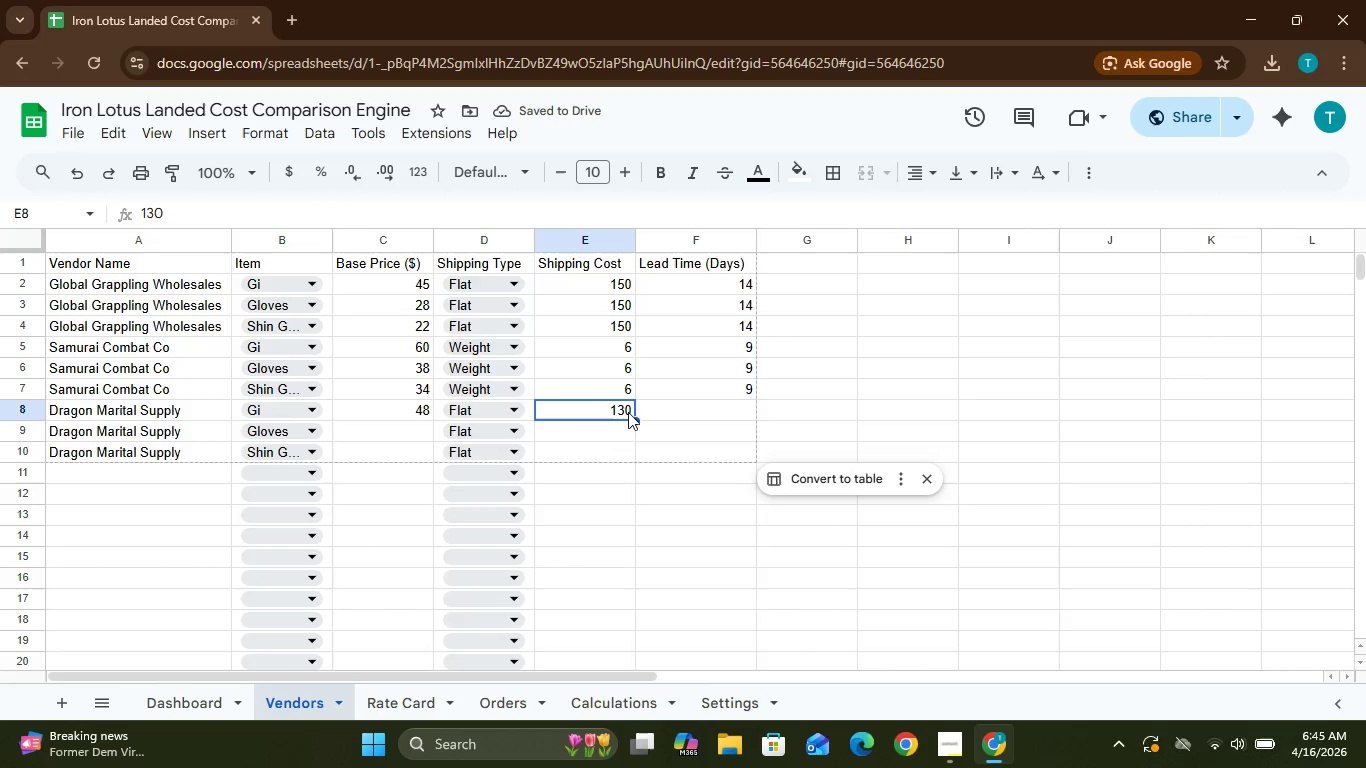 
key(Control+C)
 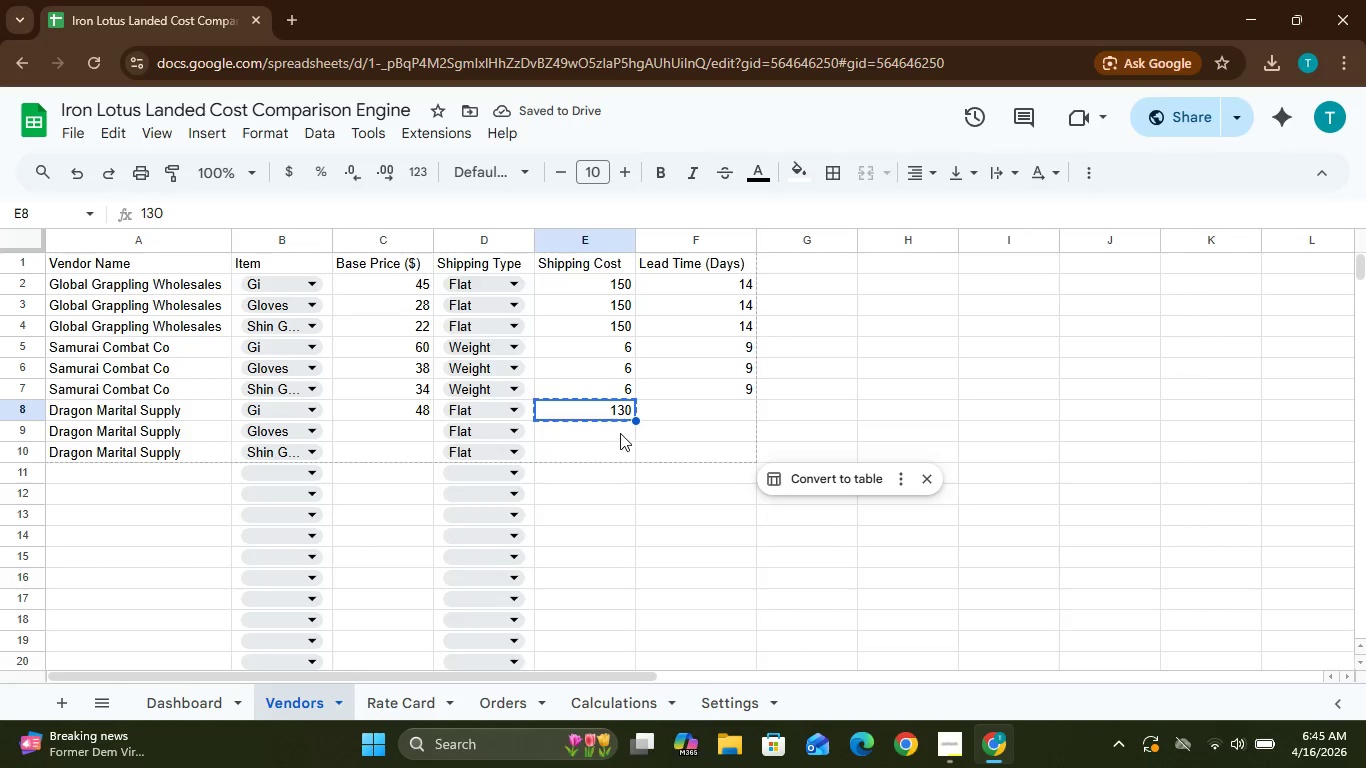 
left_click([619, 433])
 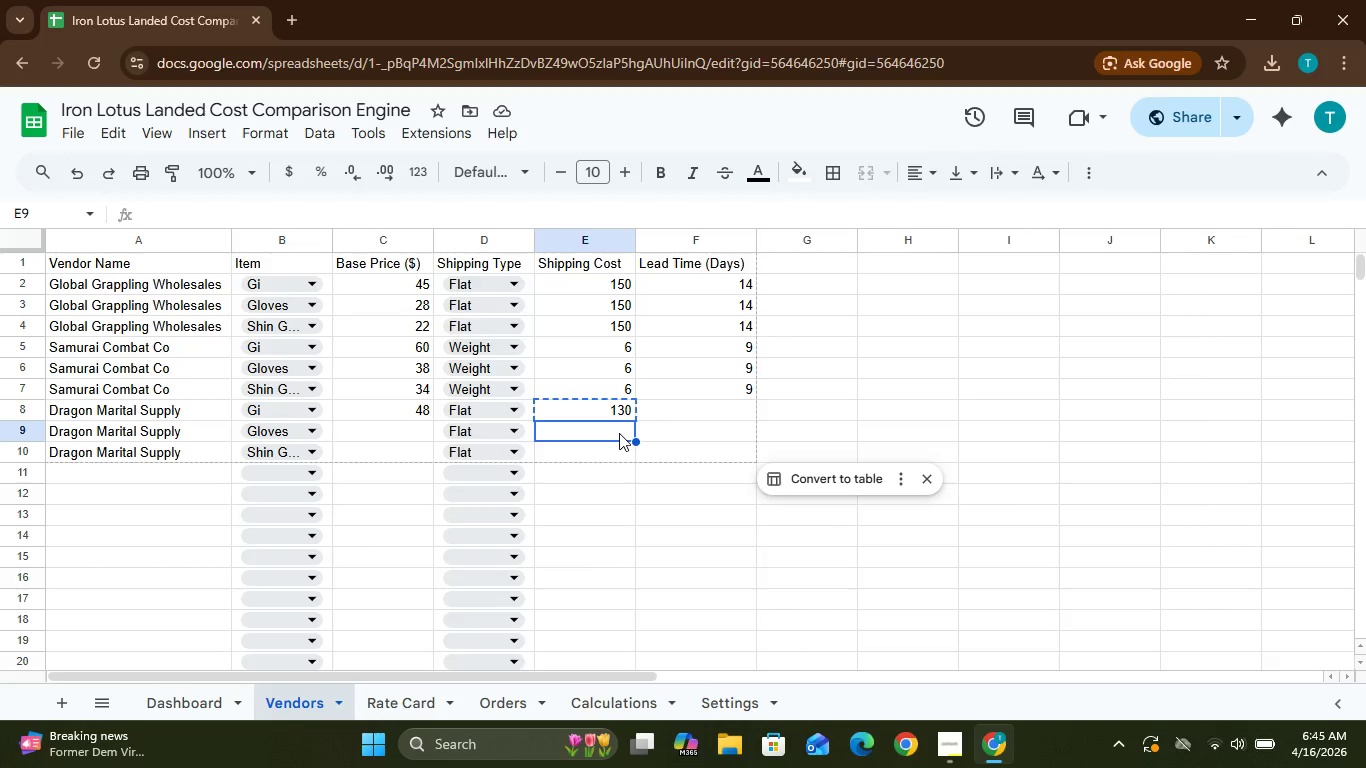 
key(Control+V)
 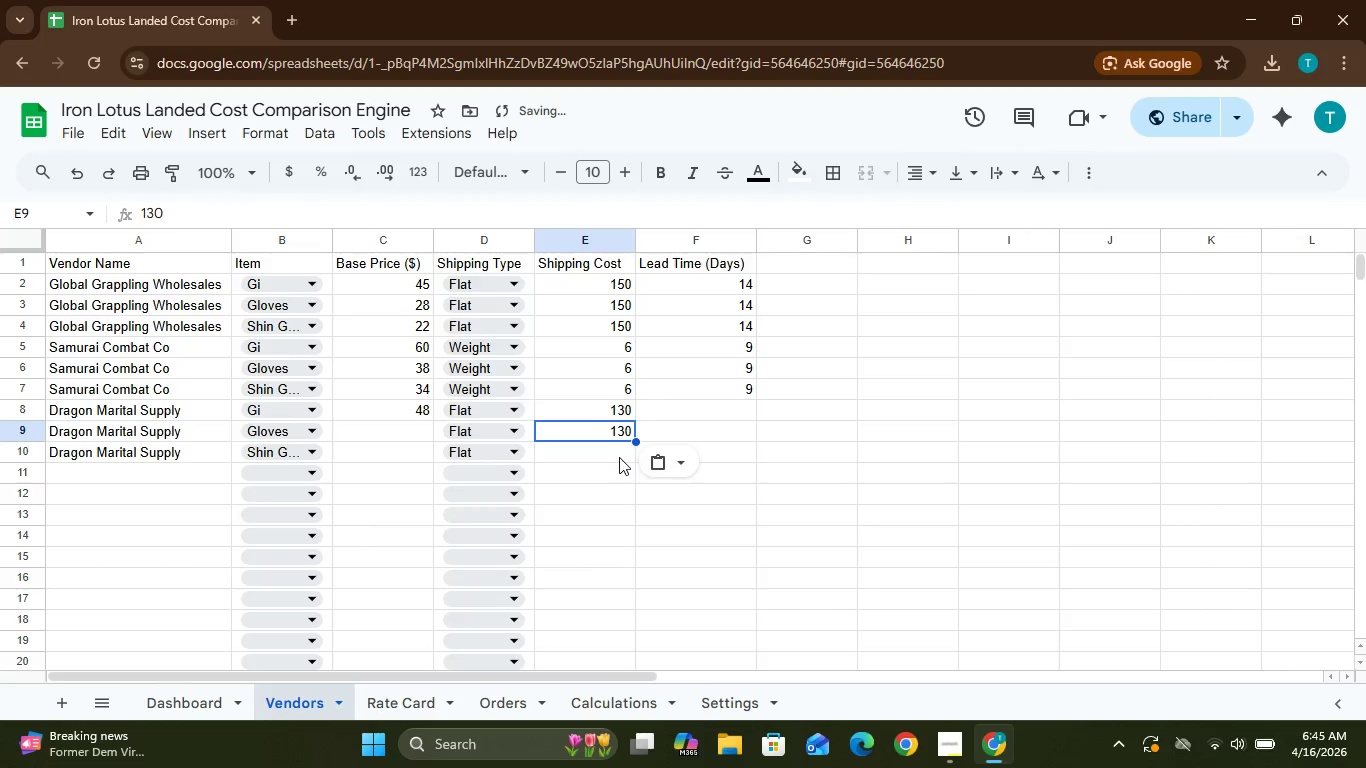 
left_click([619, 453])
 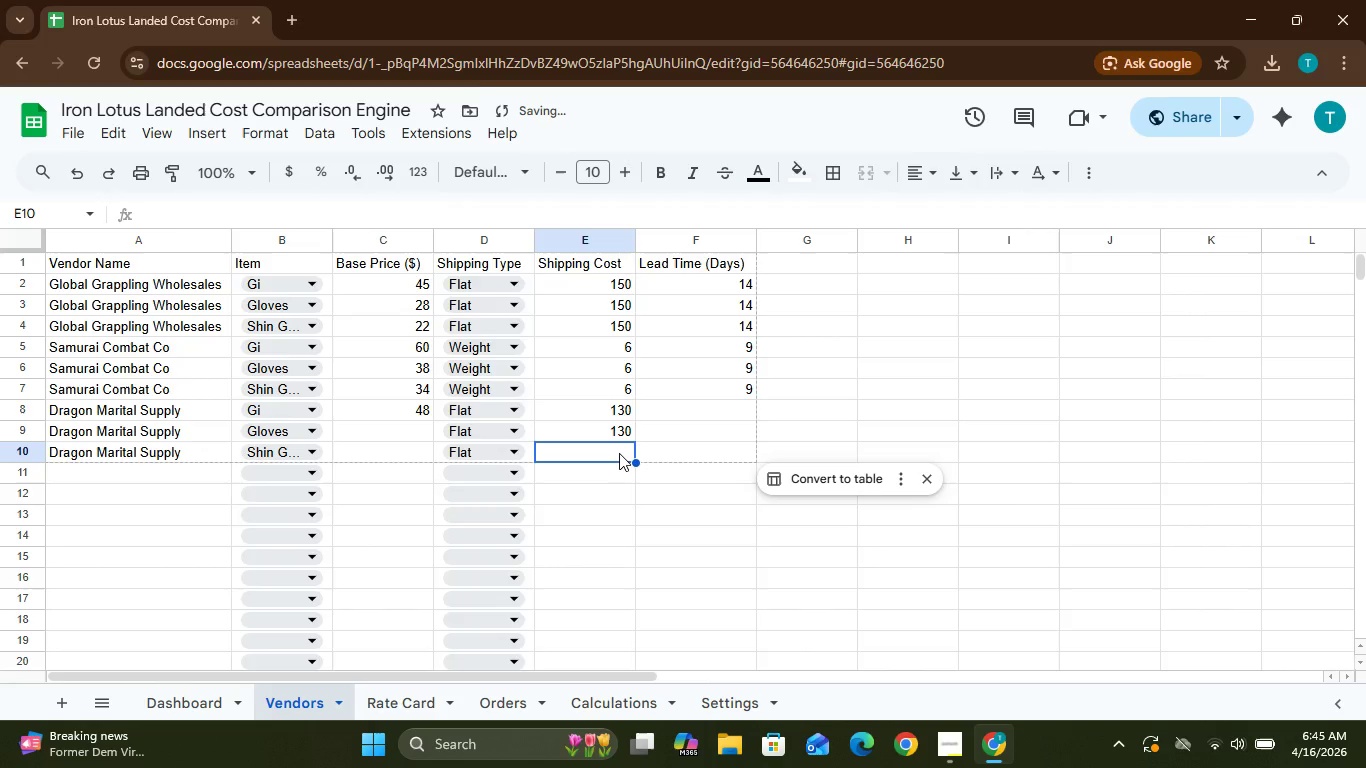 
key(Control+V)
 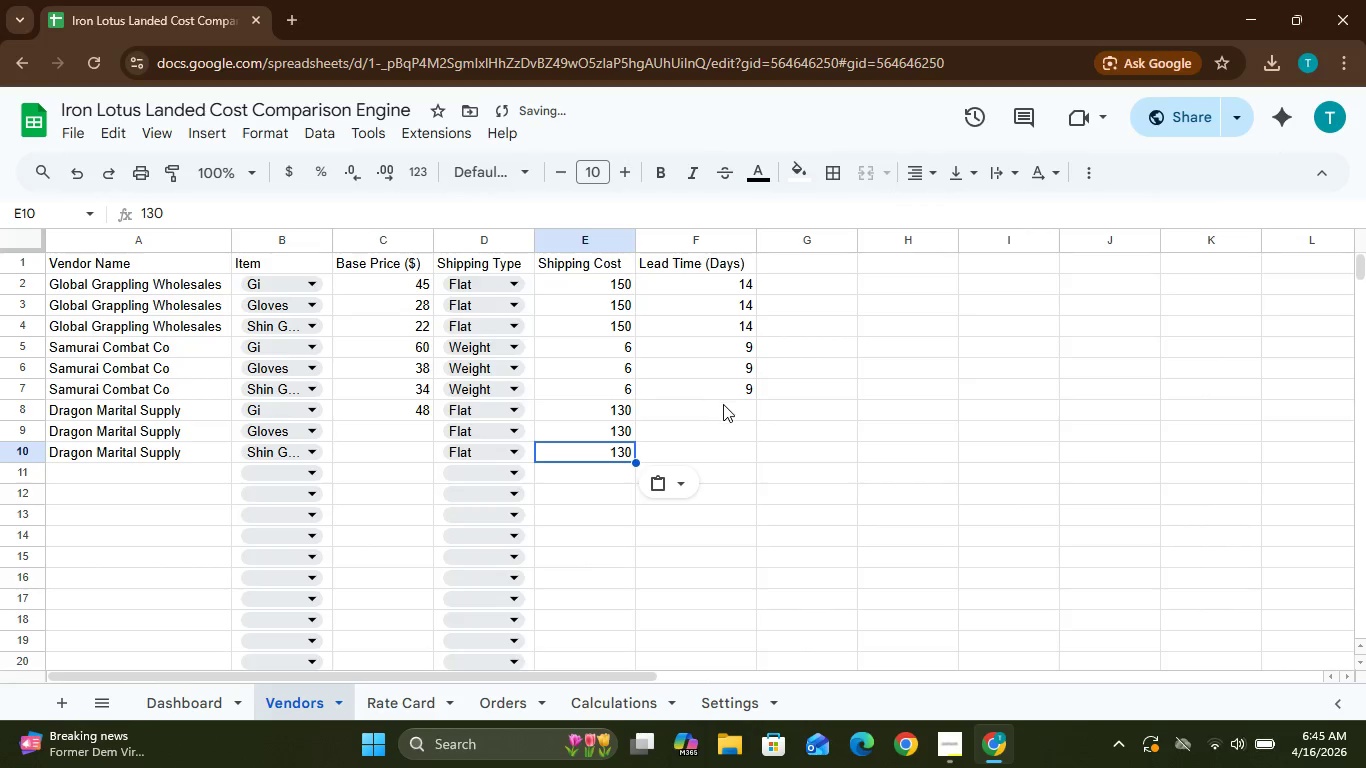 
left_click([727, 407])
 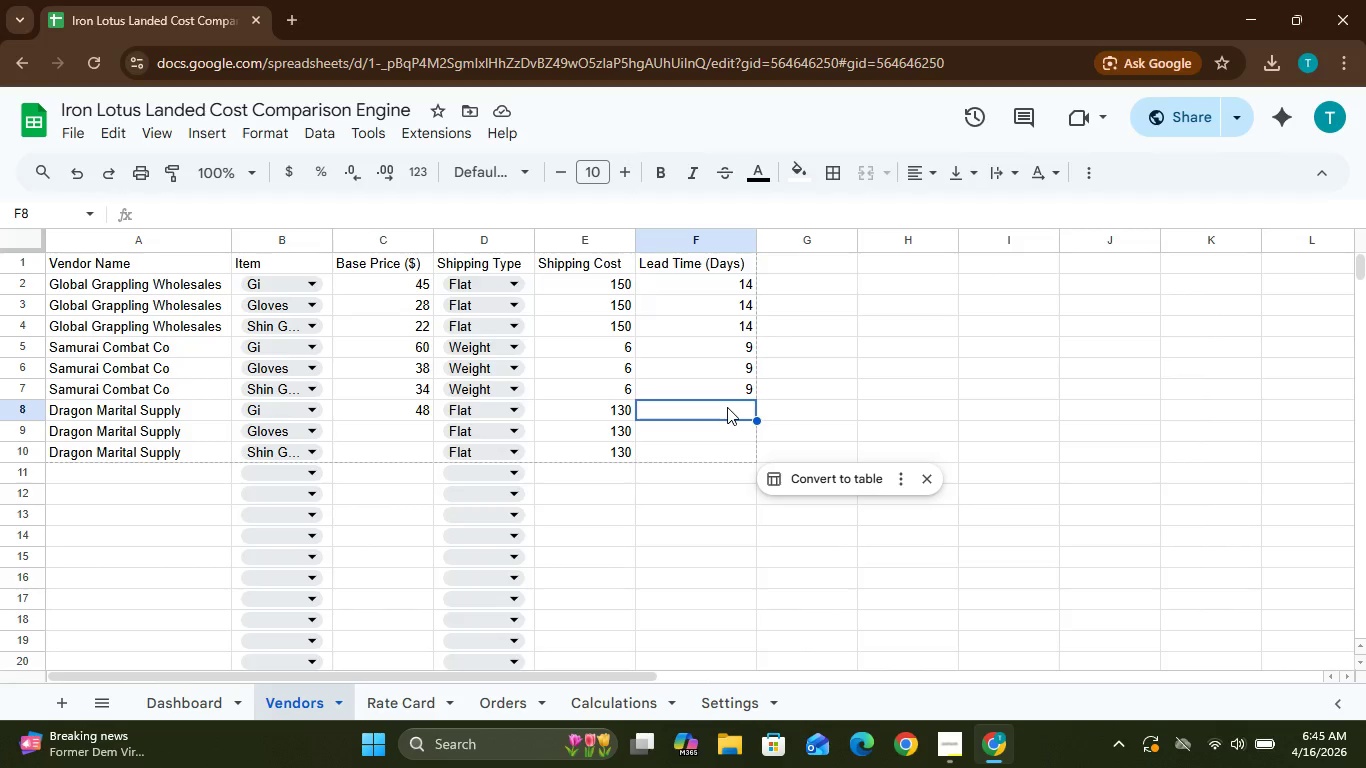 
type(16)
 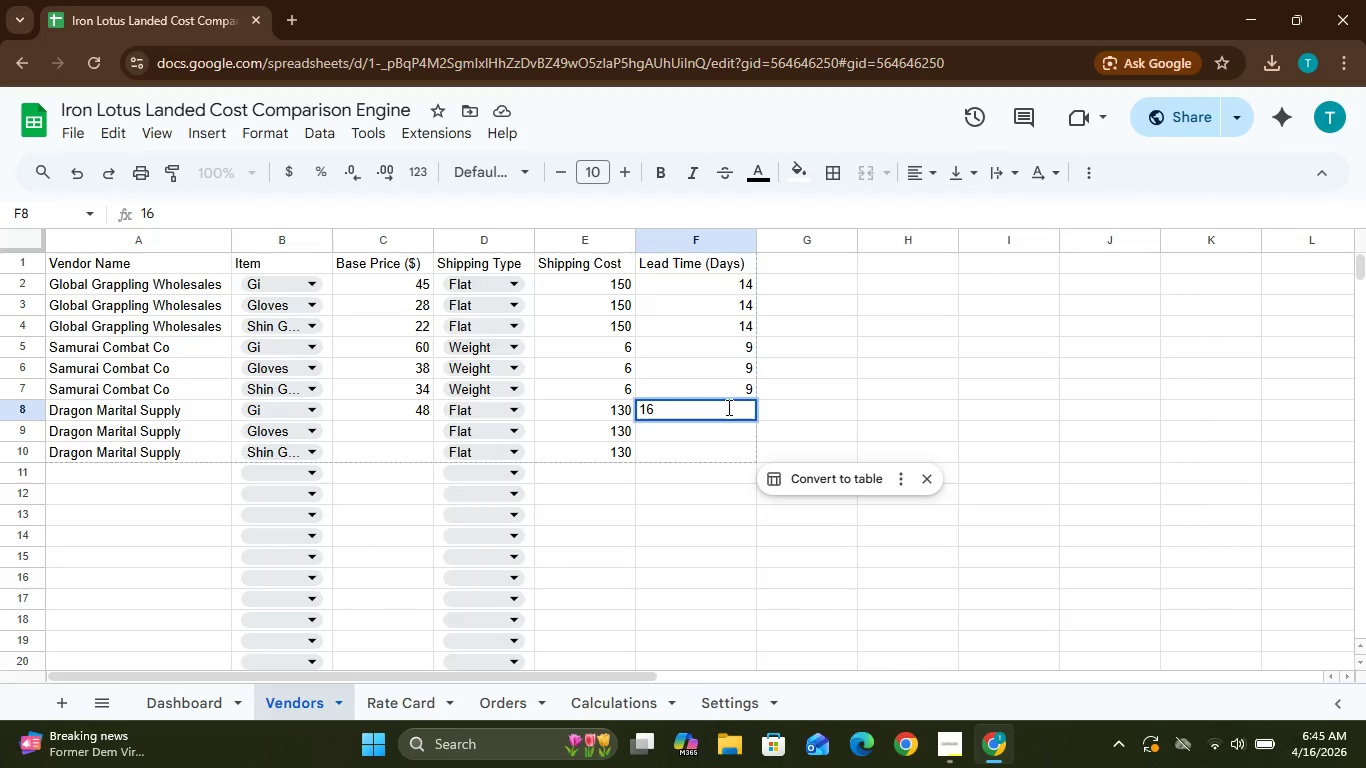 
key(Control+C)
 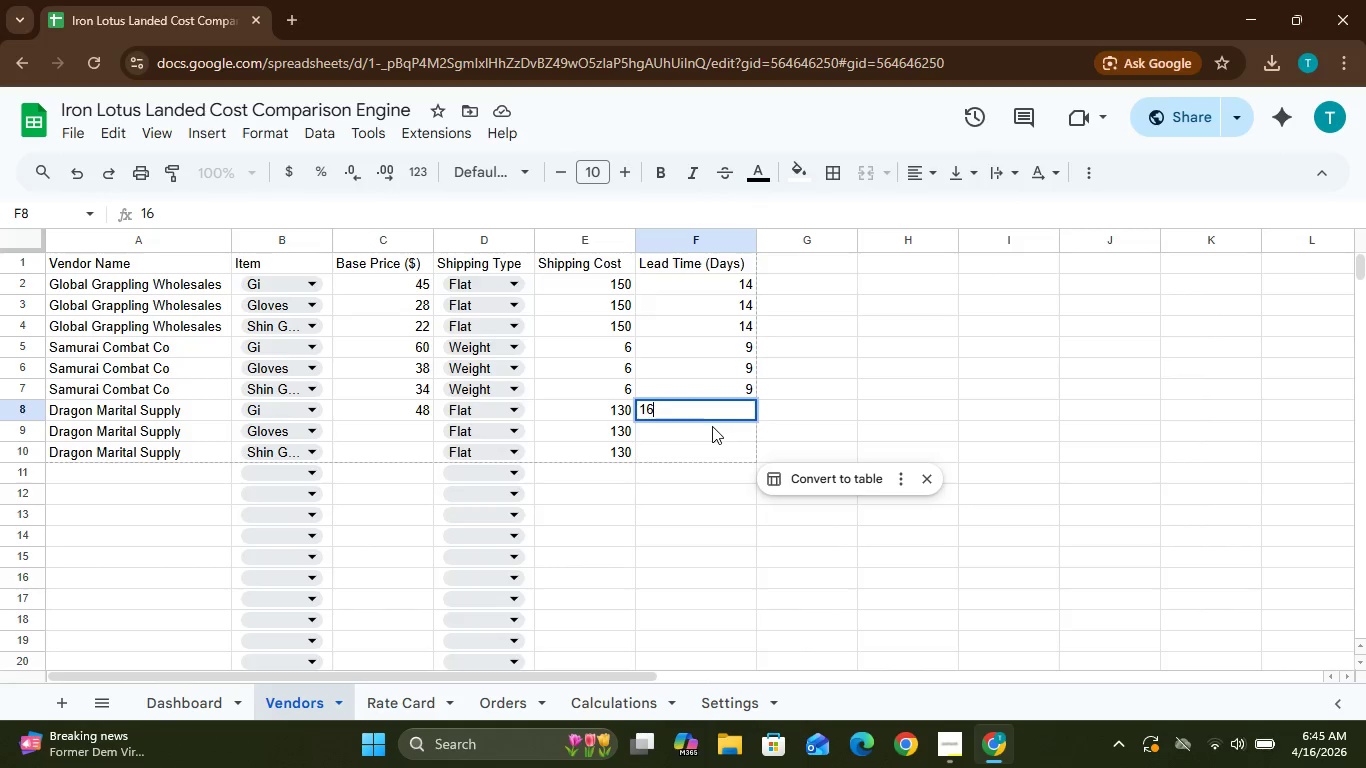 
left_click([712, 427])
 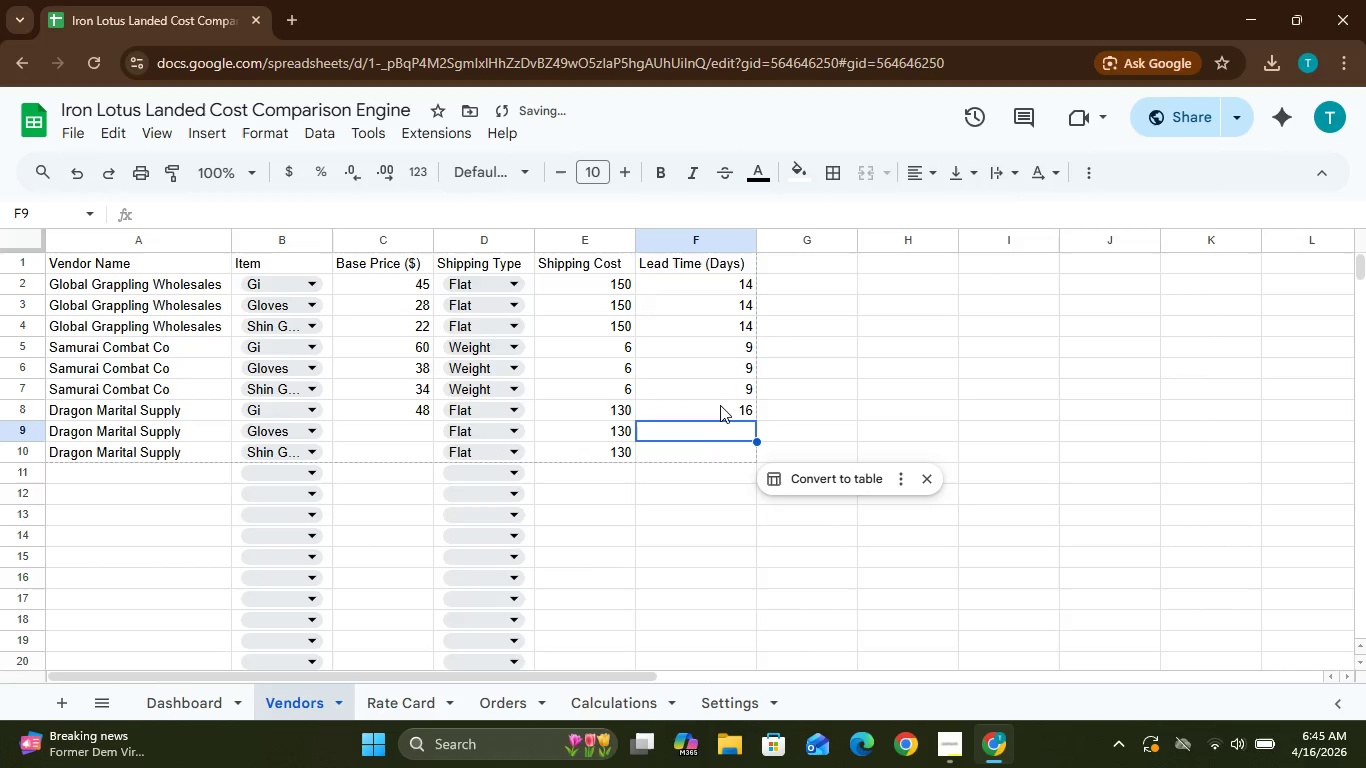 
left_click([720, 408])
 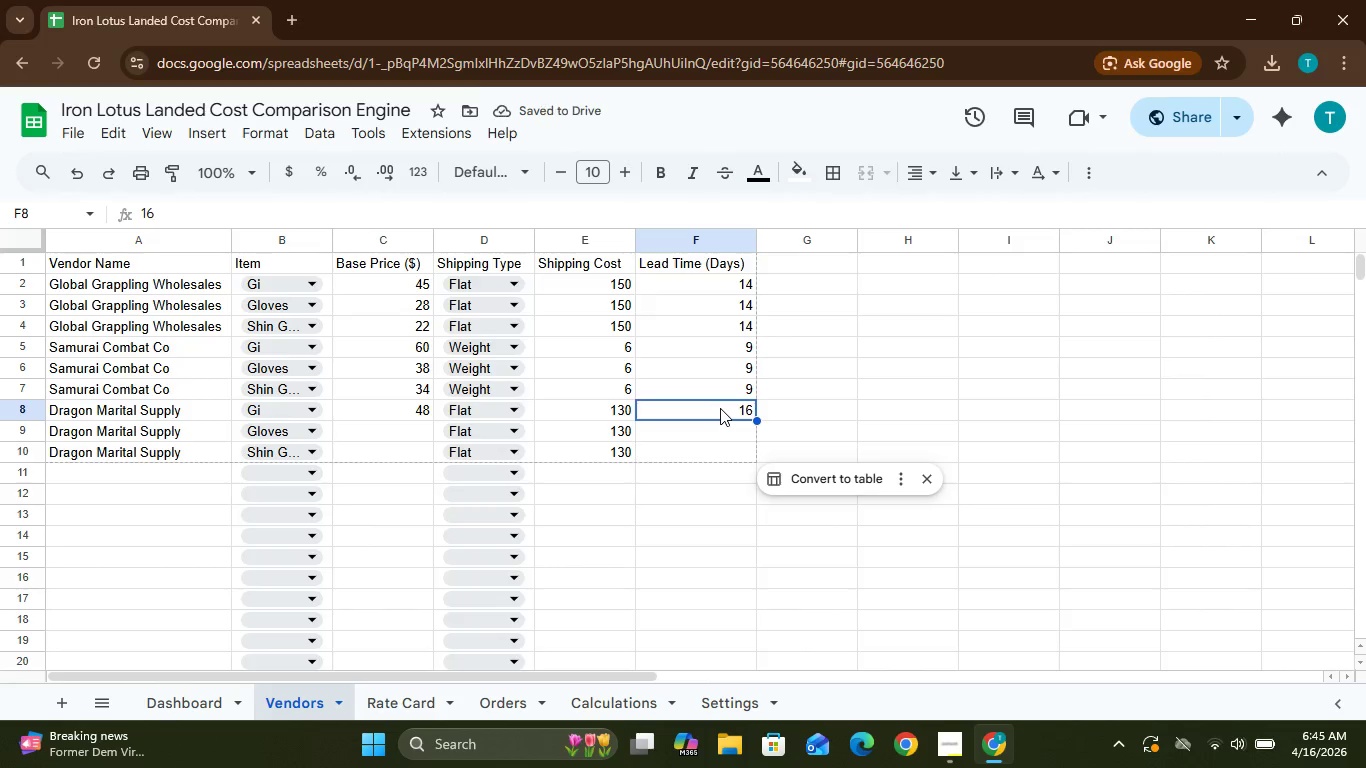 
hold_key(key=ControlLeft, duration=1.05)
 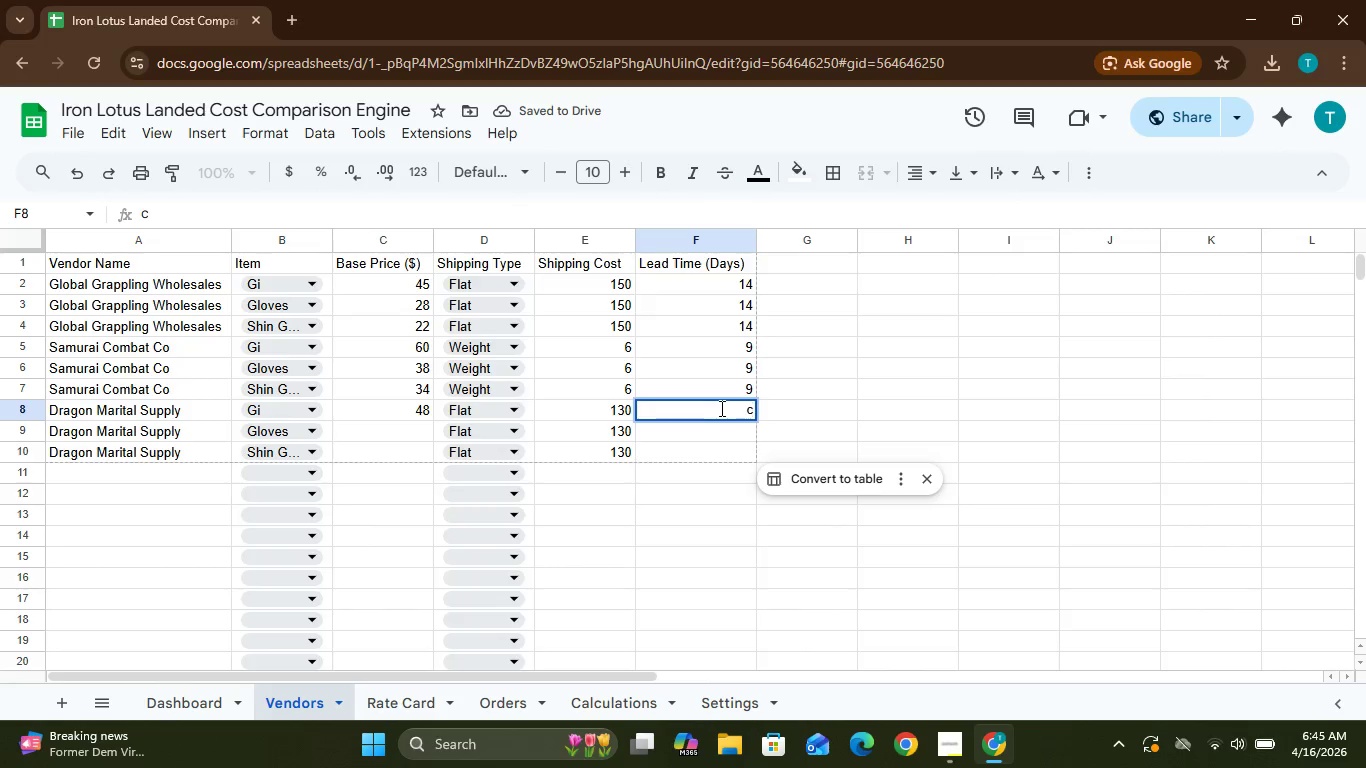 
key(C)
 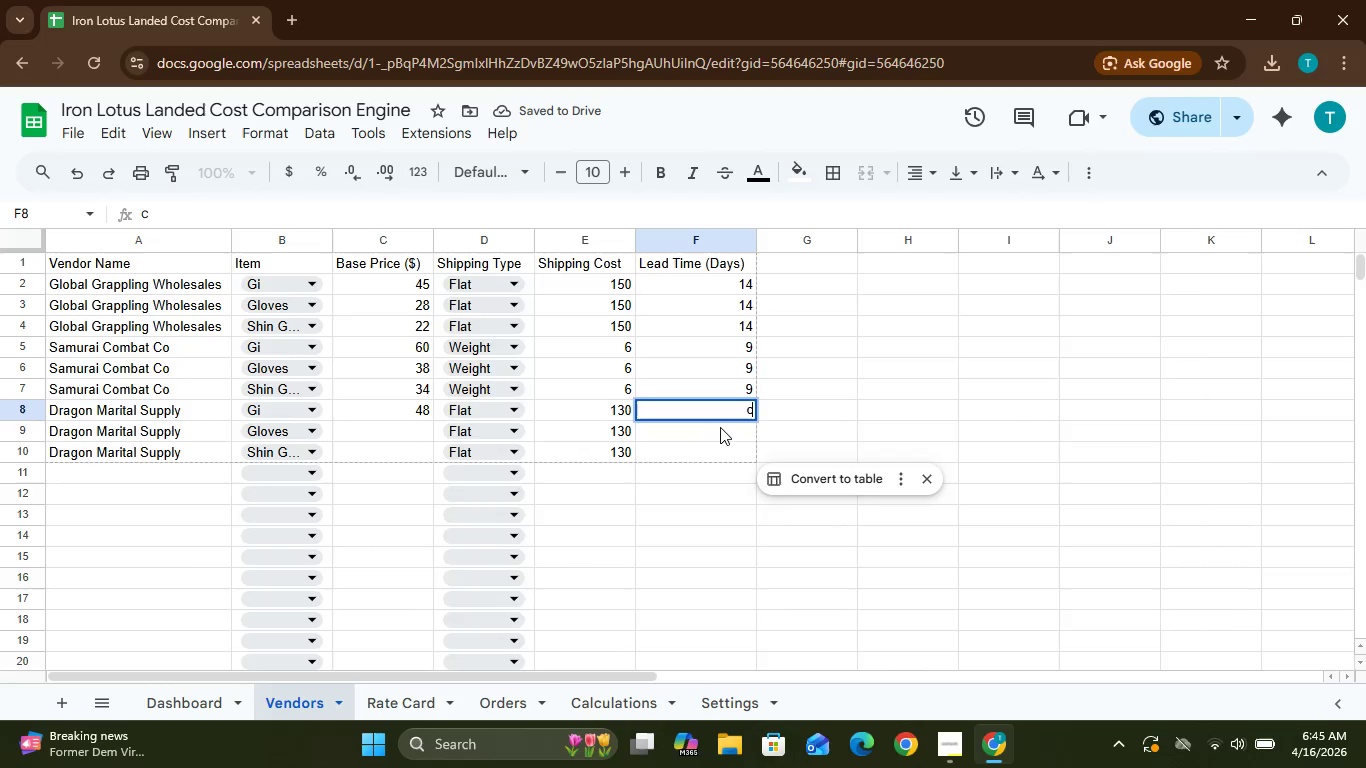 
key(Backspace)
type(16)
 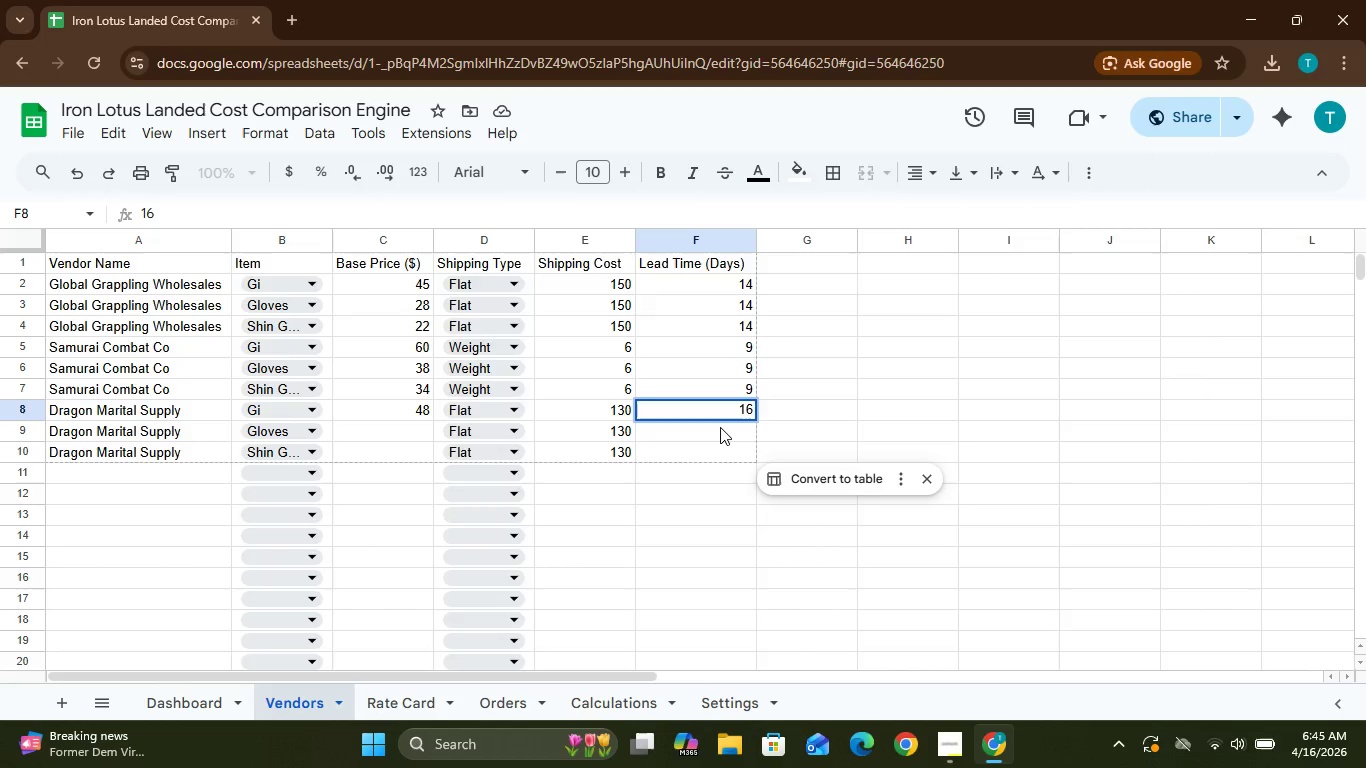 
left_click([720, 427])
 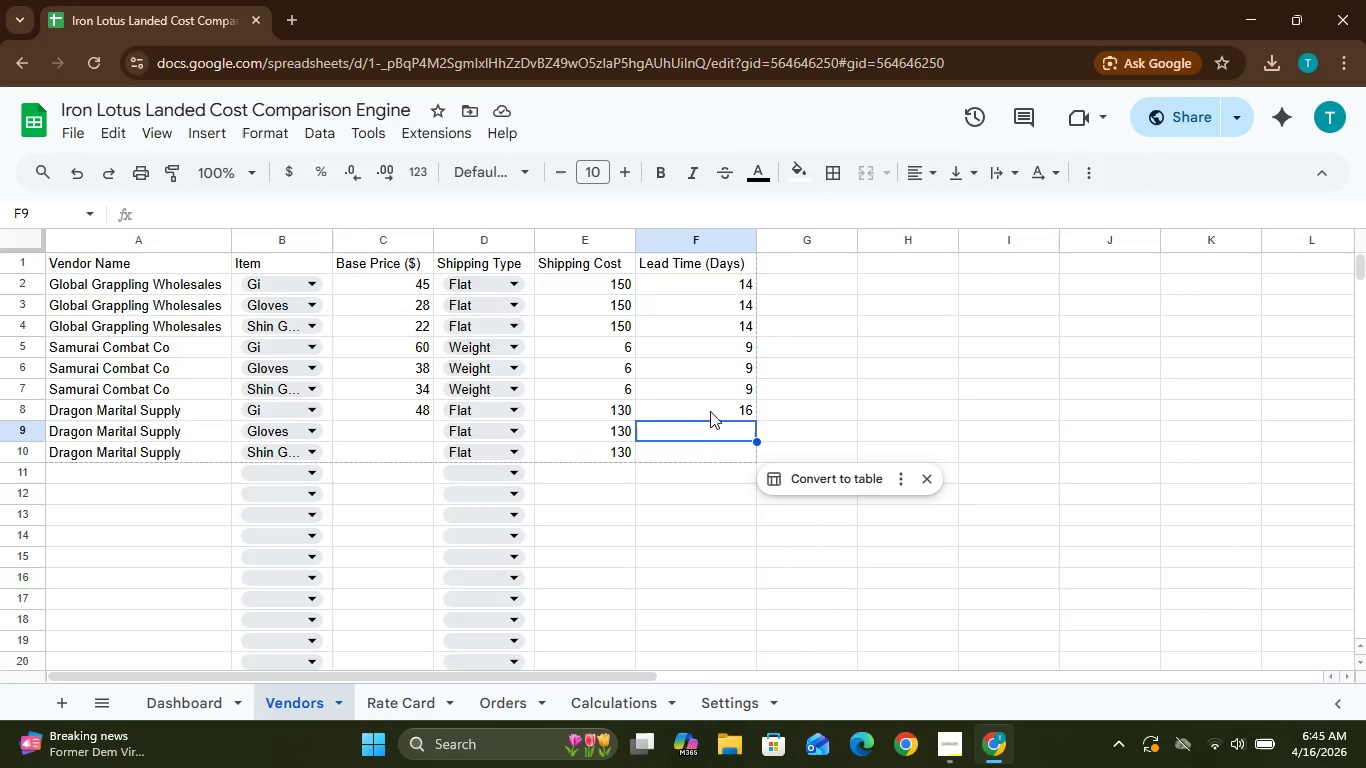 
left_click([710, 412])
 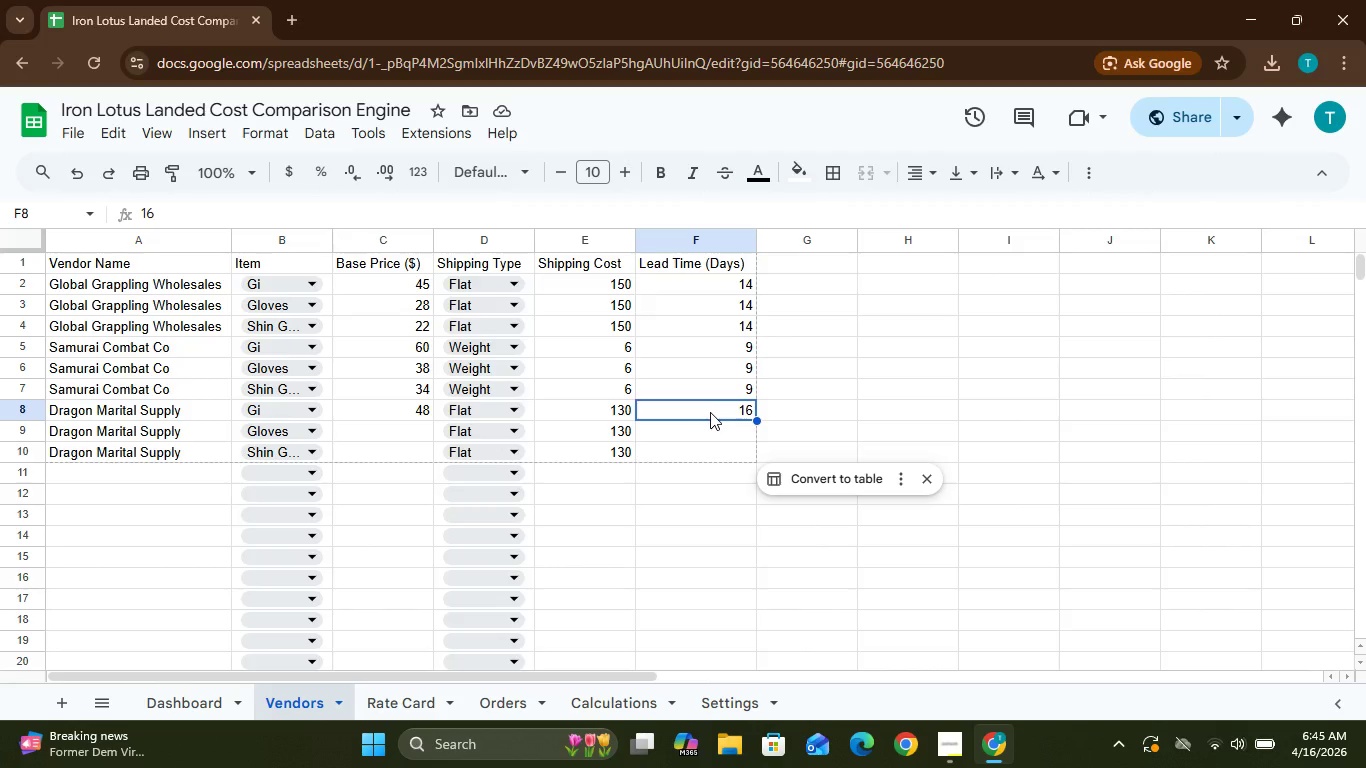 
key(Control+C)
 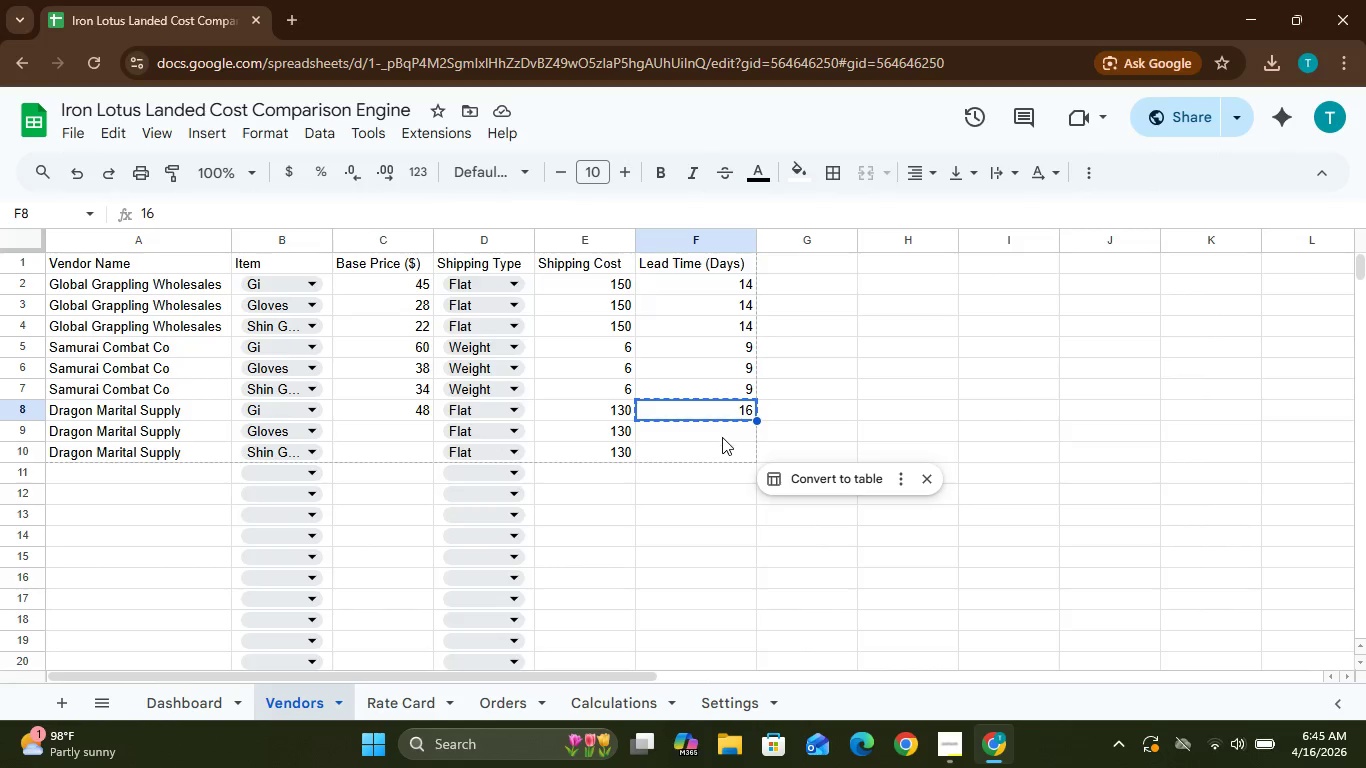 
left_click([722, 438])
 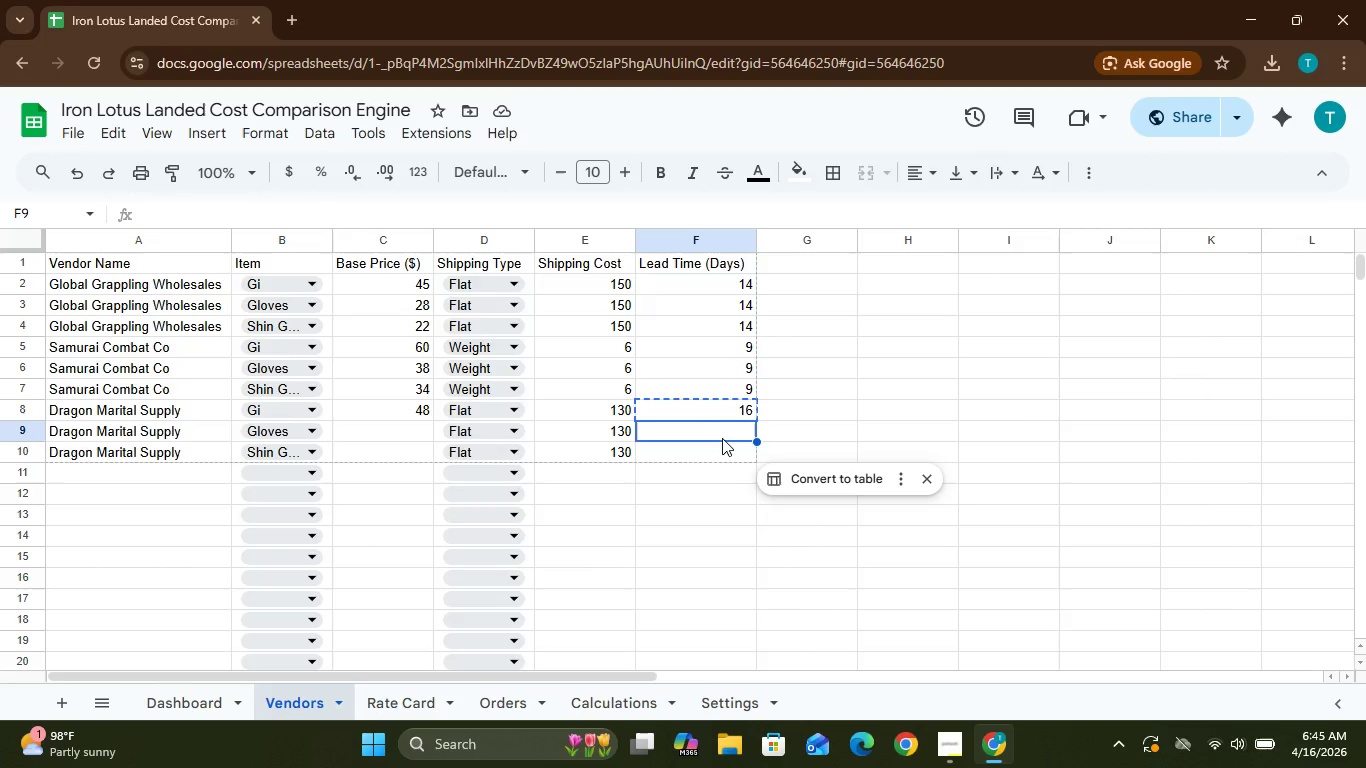 
hold_key(key=ControlLeft, duration=0.73)
 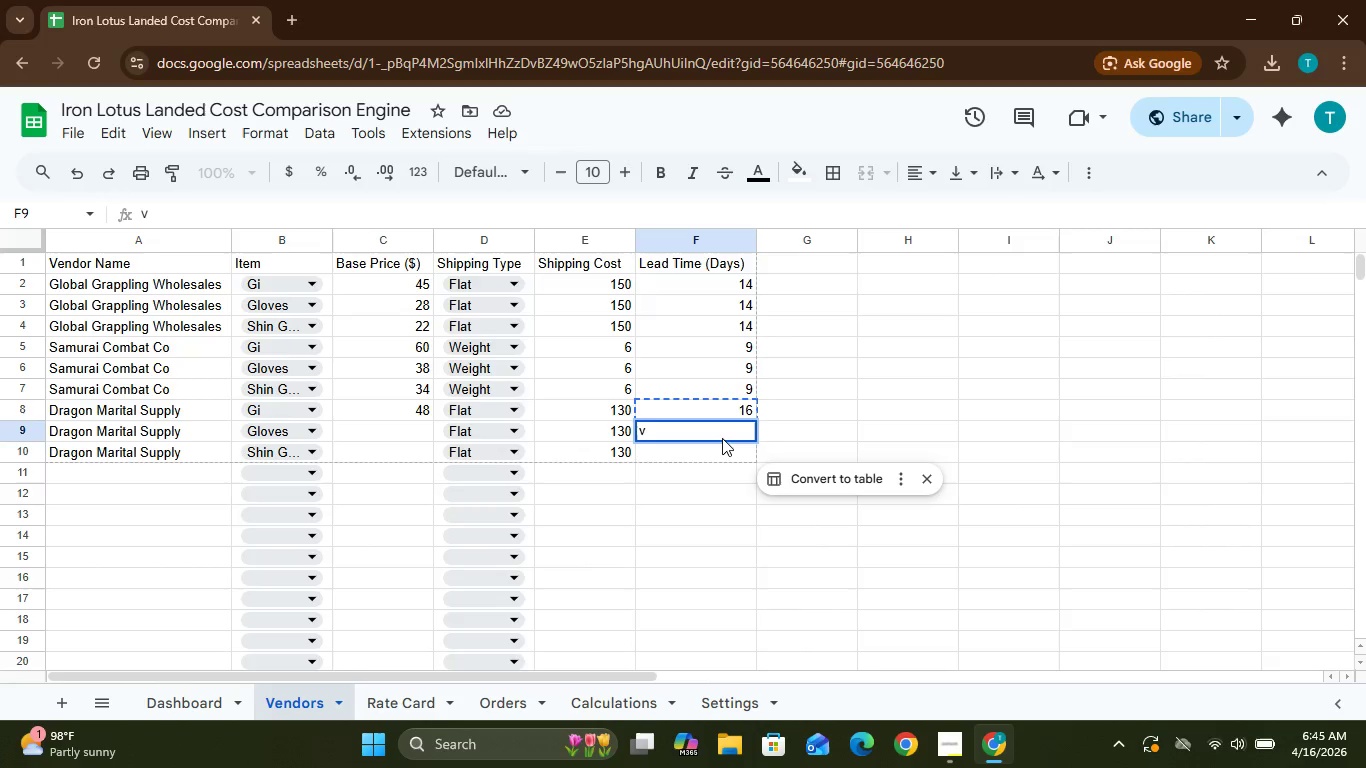 
key(V)
 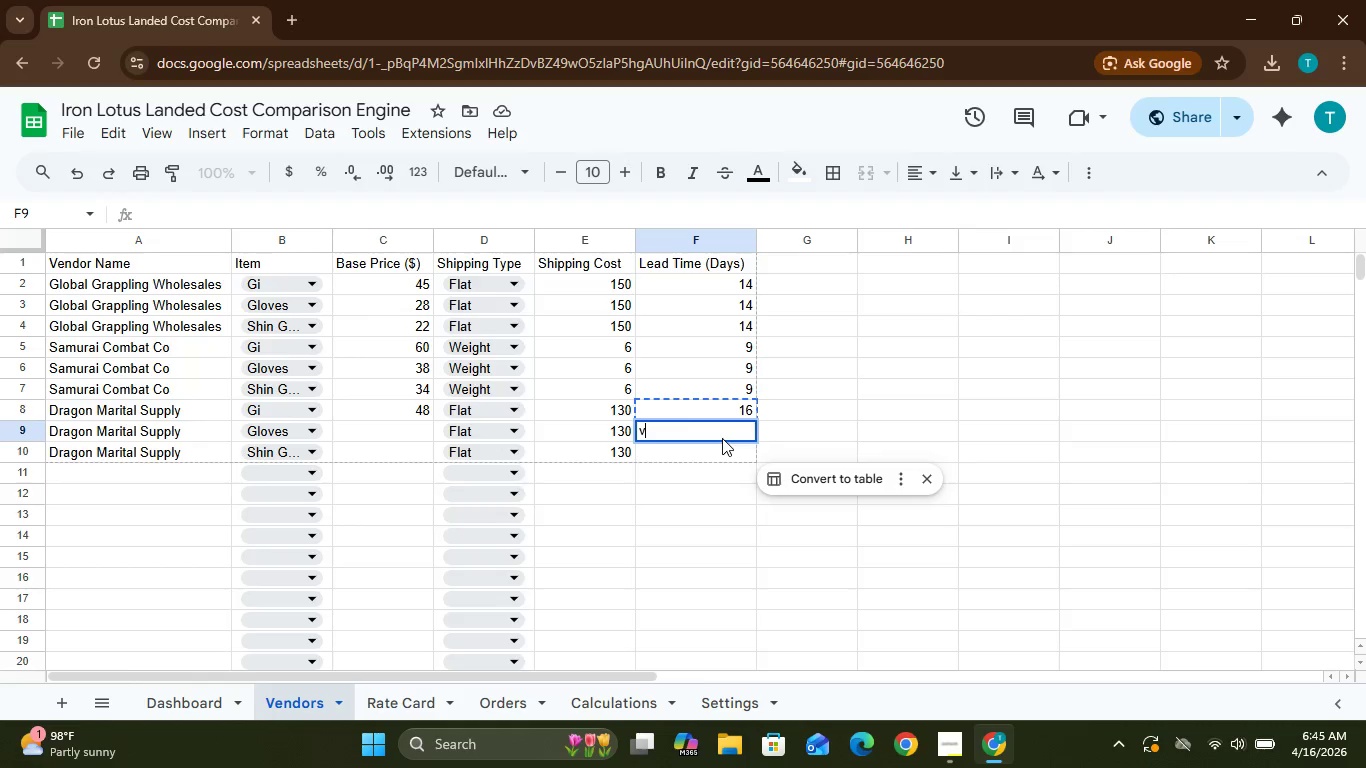 
key(Control+ControlLeft)
 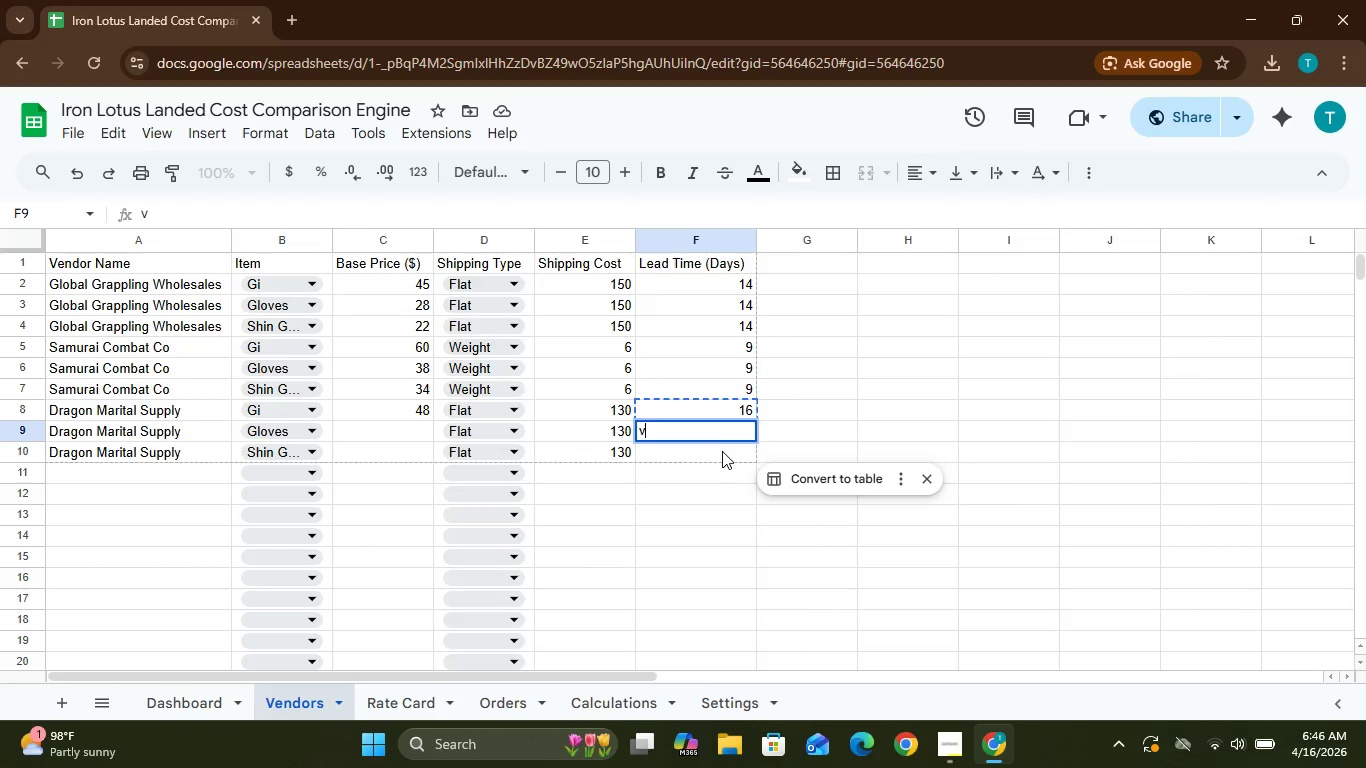 
left_click([722, 452])
 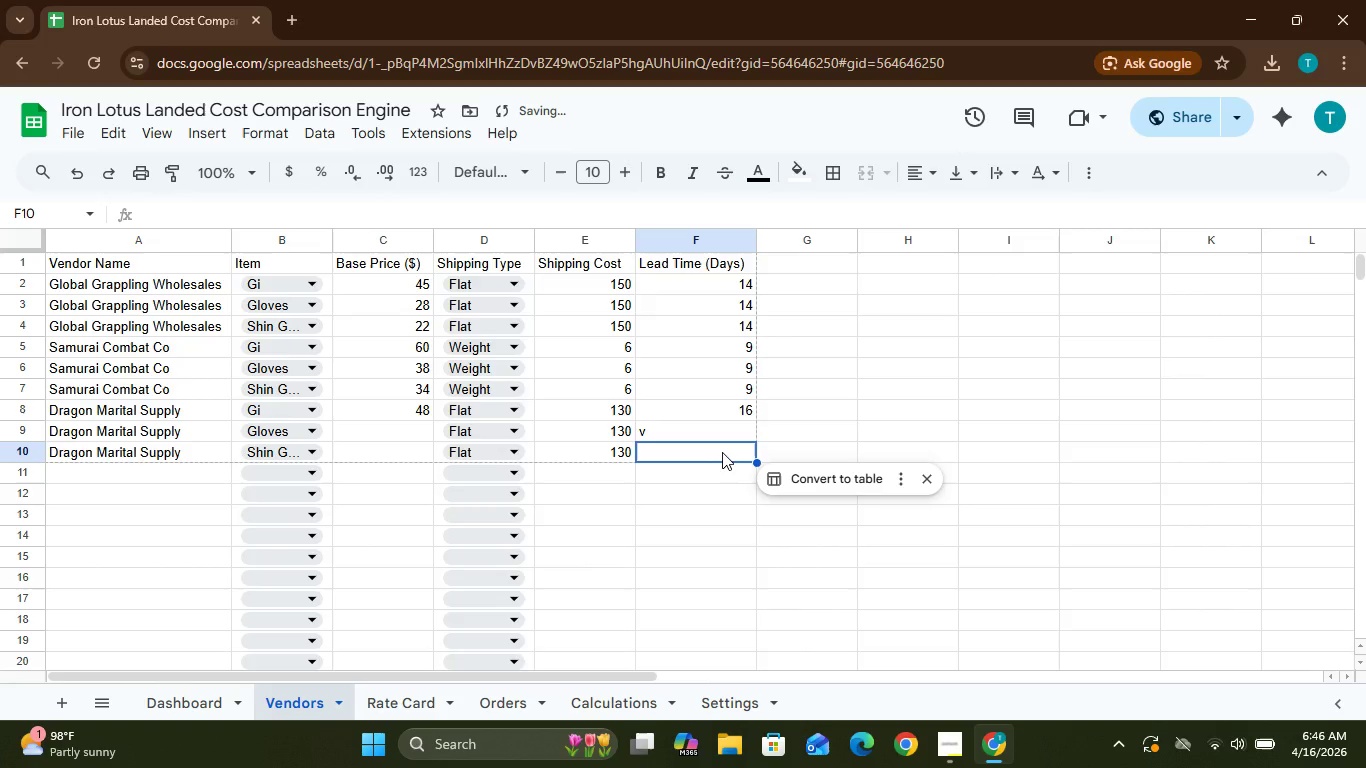 
key(Control+V)
 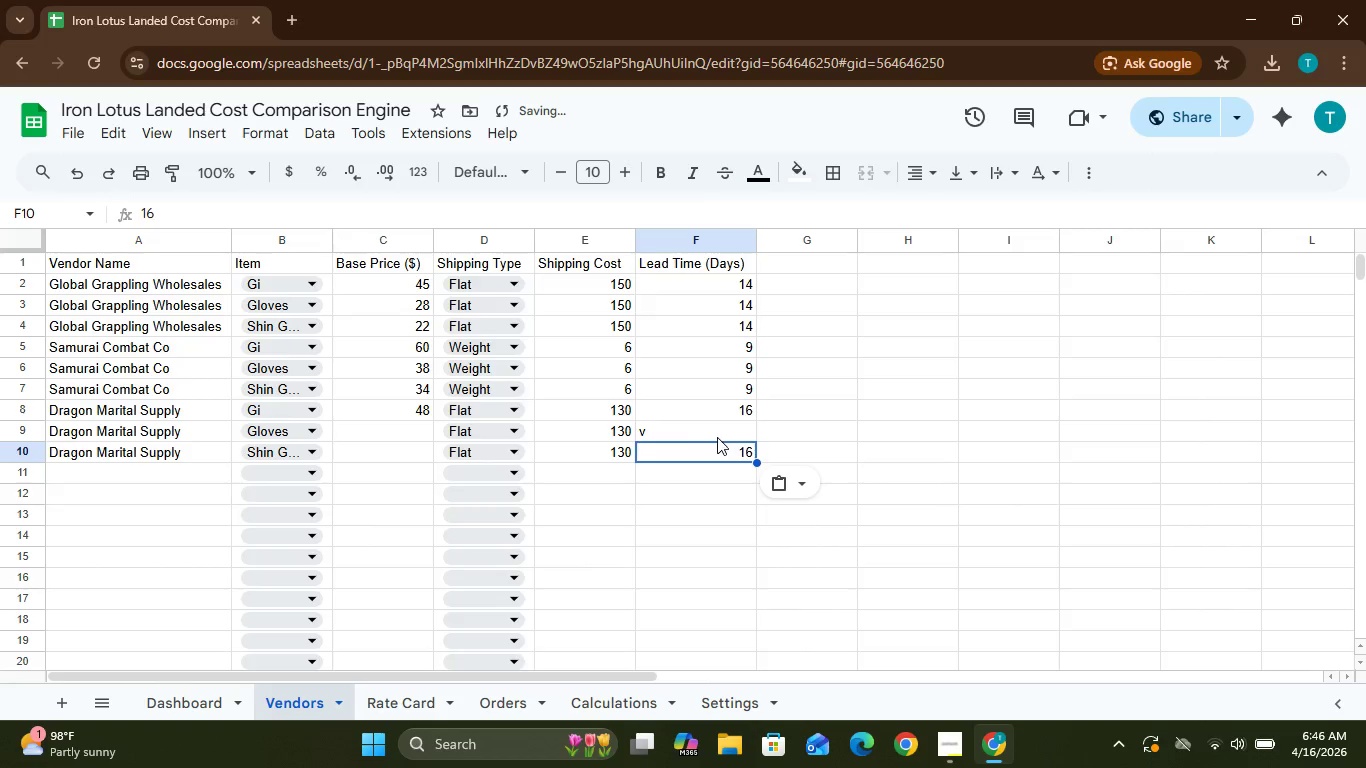 
left_click([718, 439])
 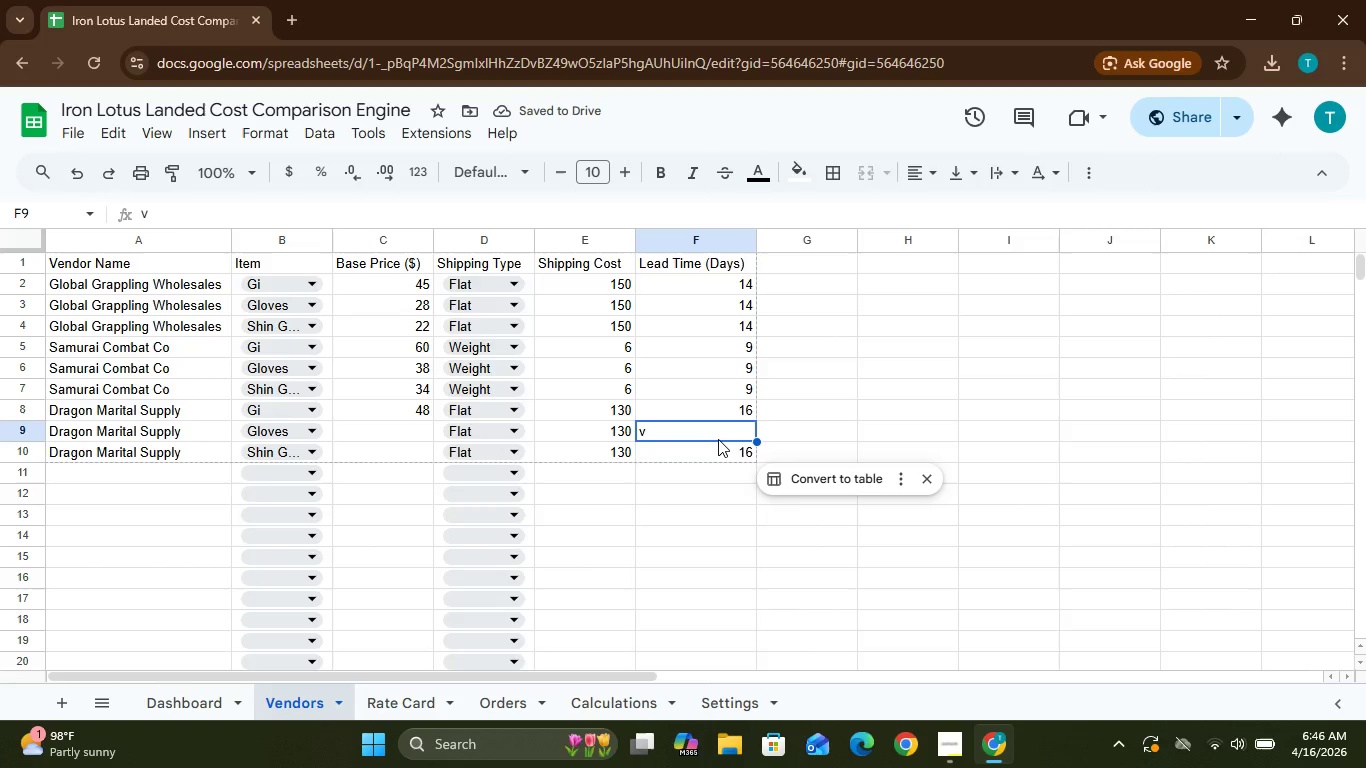 
key(Backspace)
 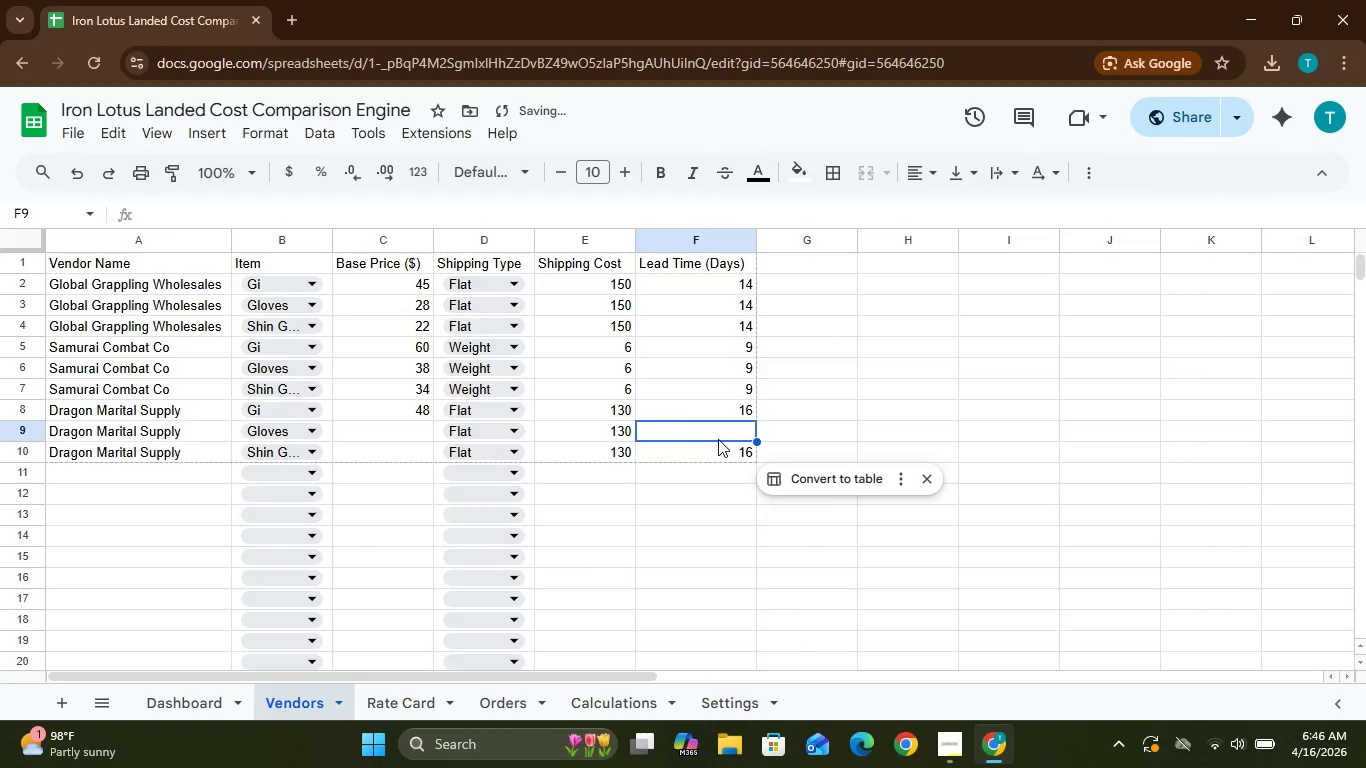 
key(Control+V)
 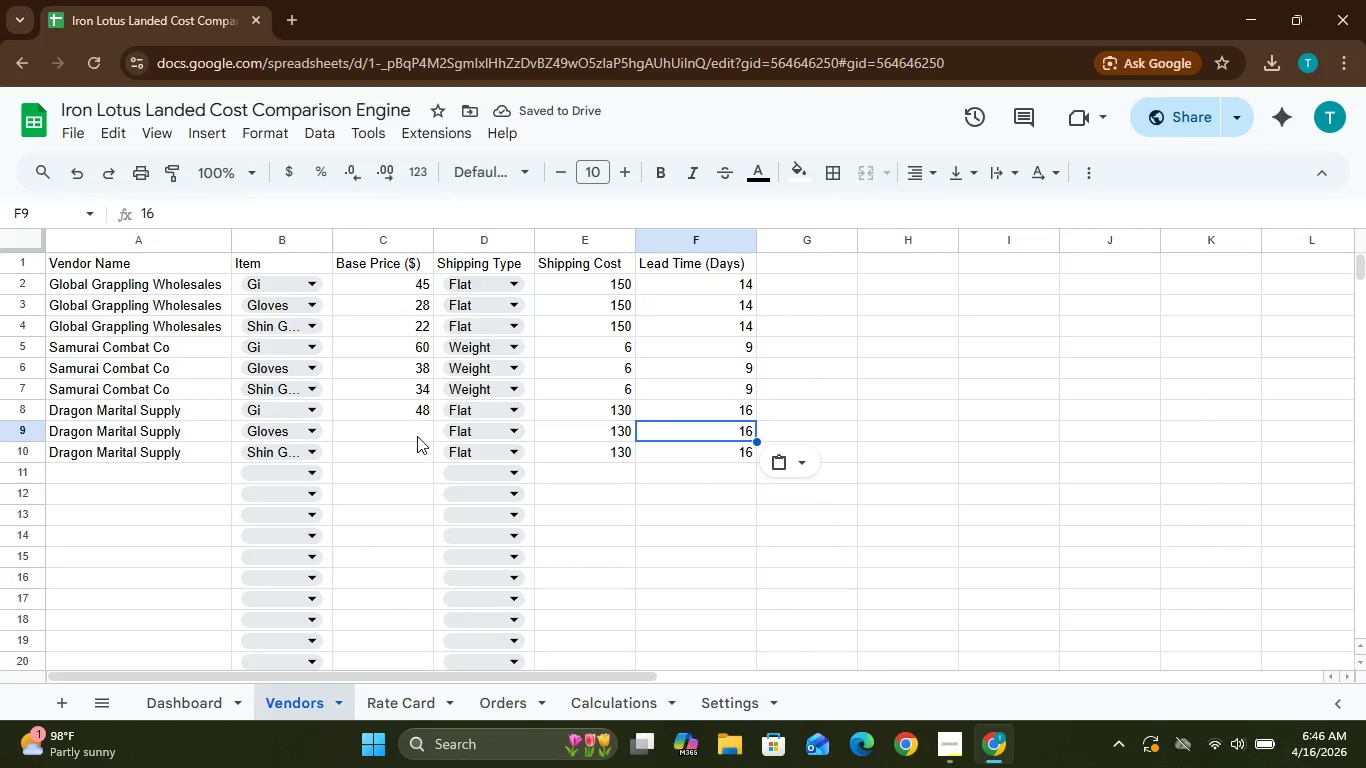 
wait(5.61)
 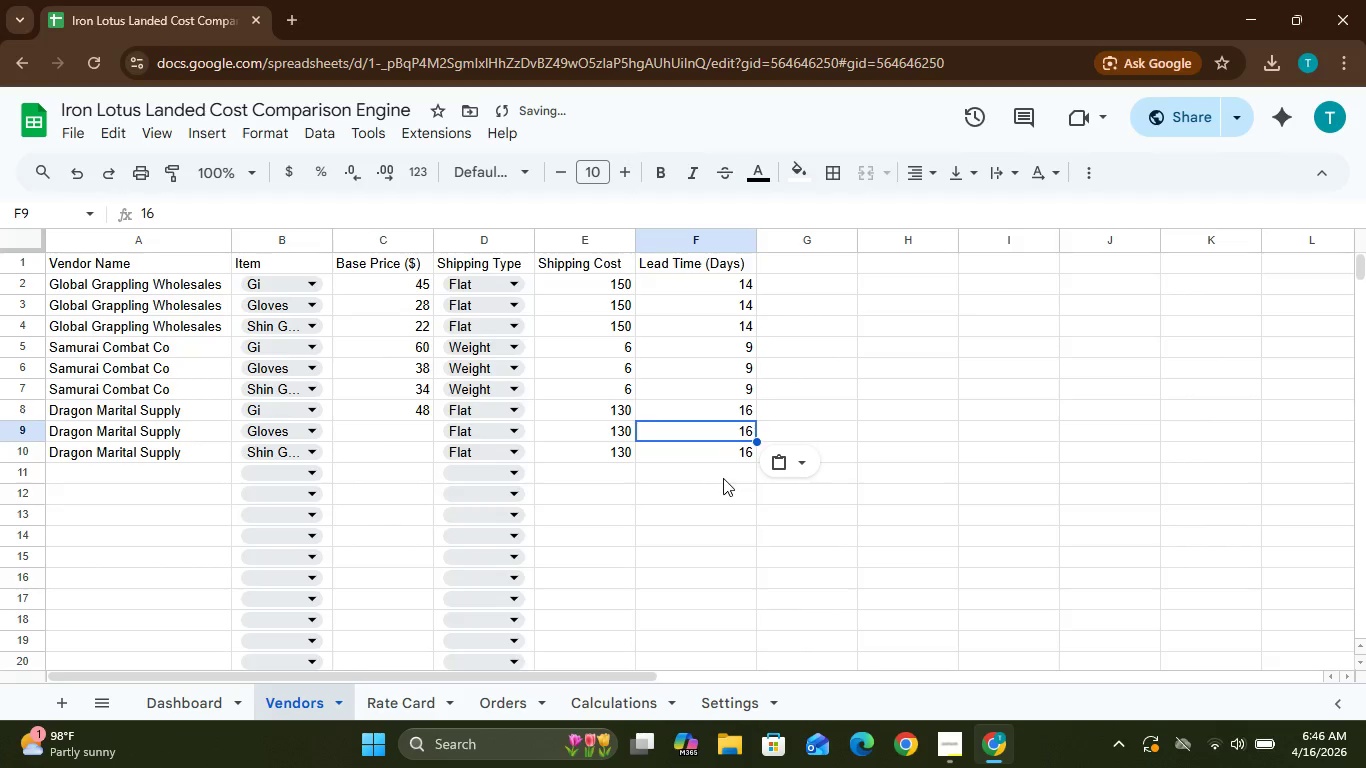 
left_click([415, 428])
 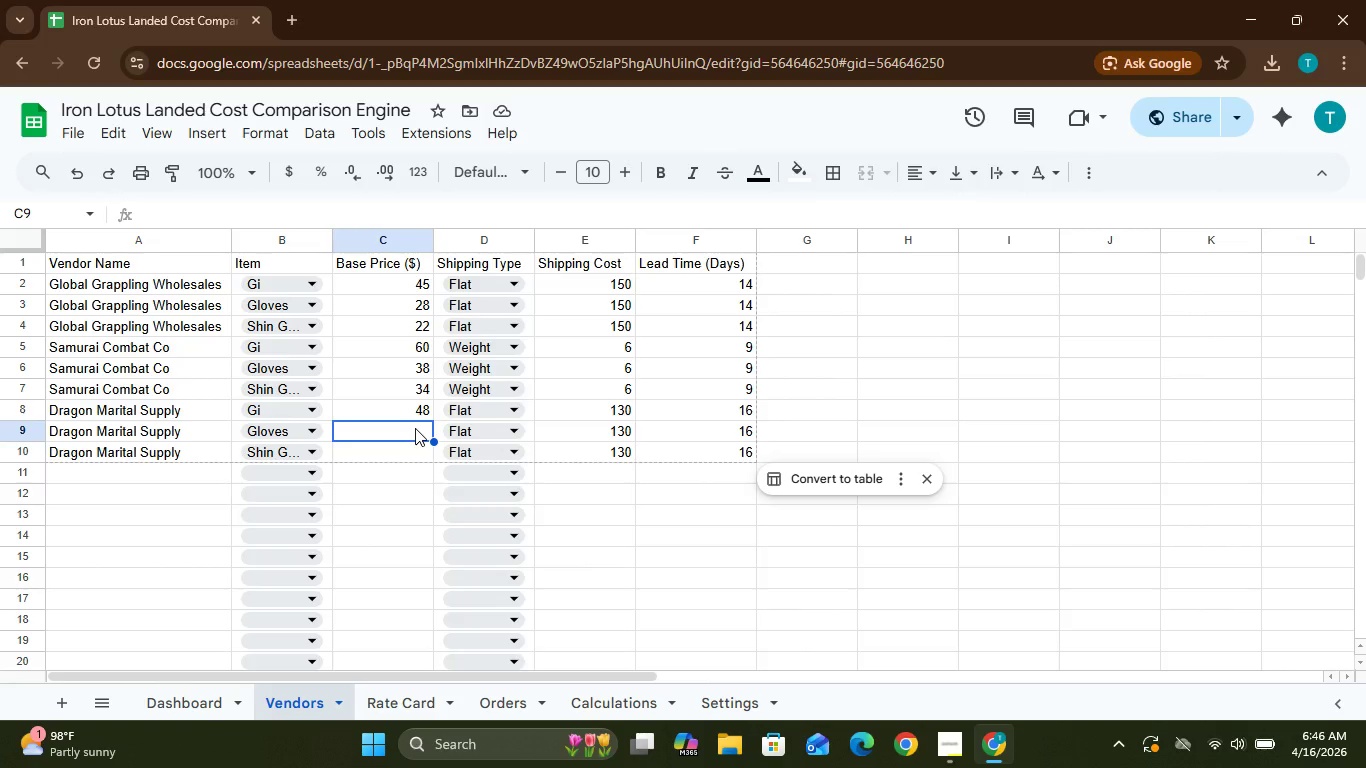 
type(29)
 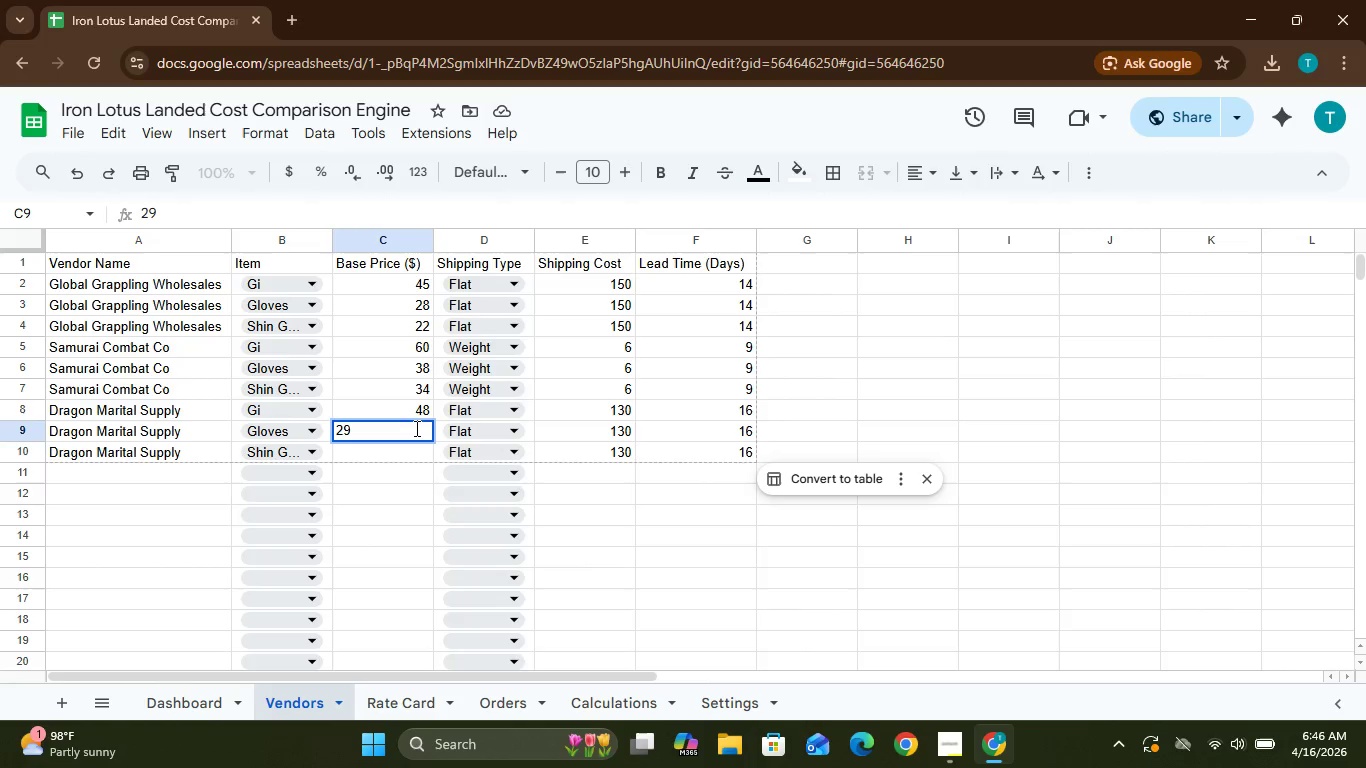 
key(ArrowDown)
 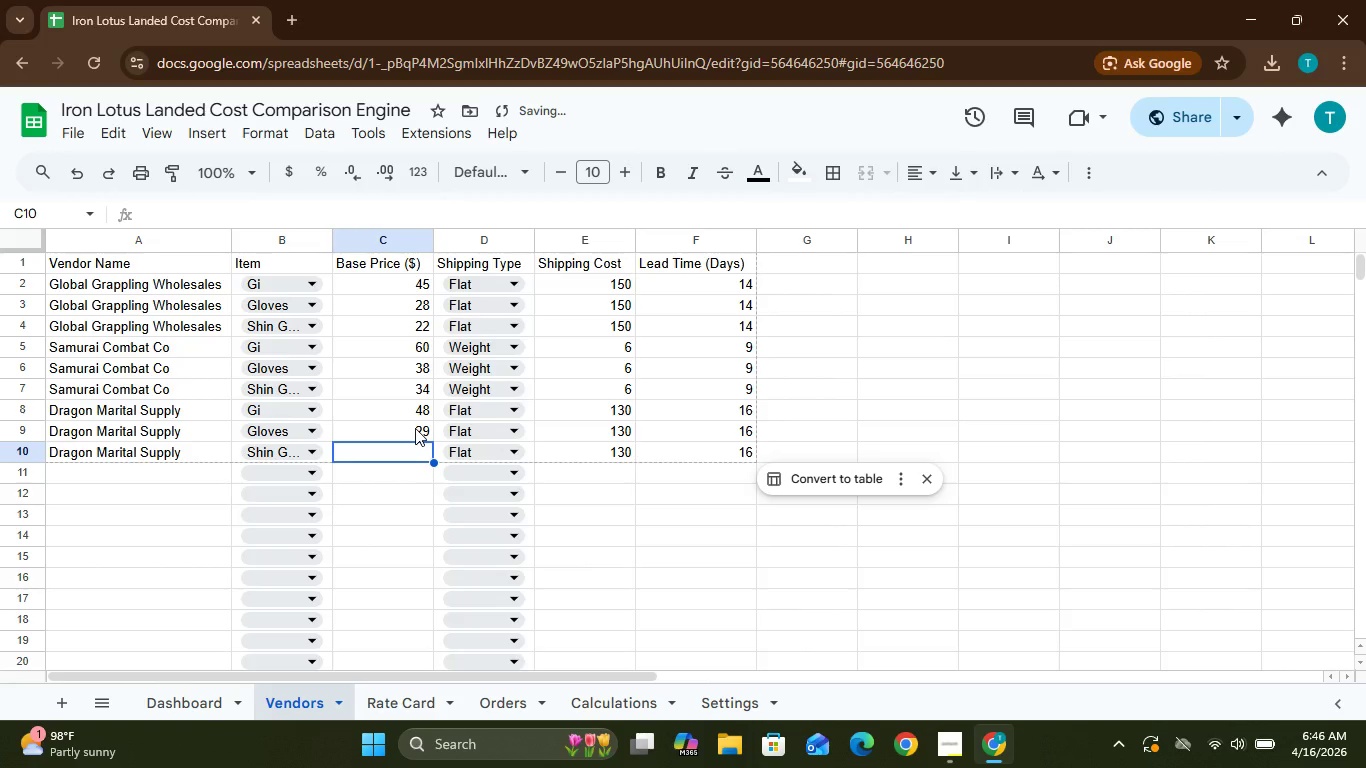 
type(24)
 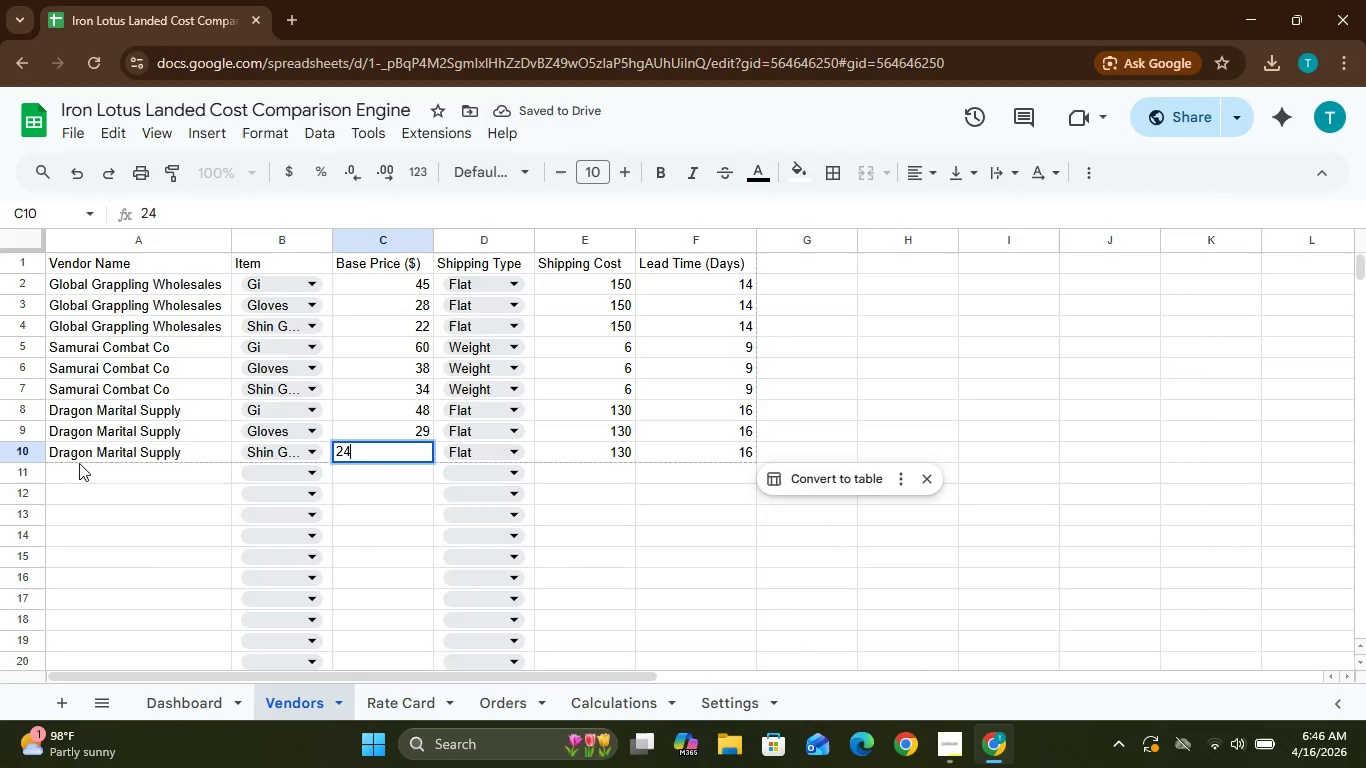 
left_click([77, 475])
 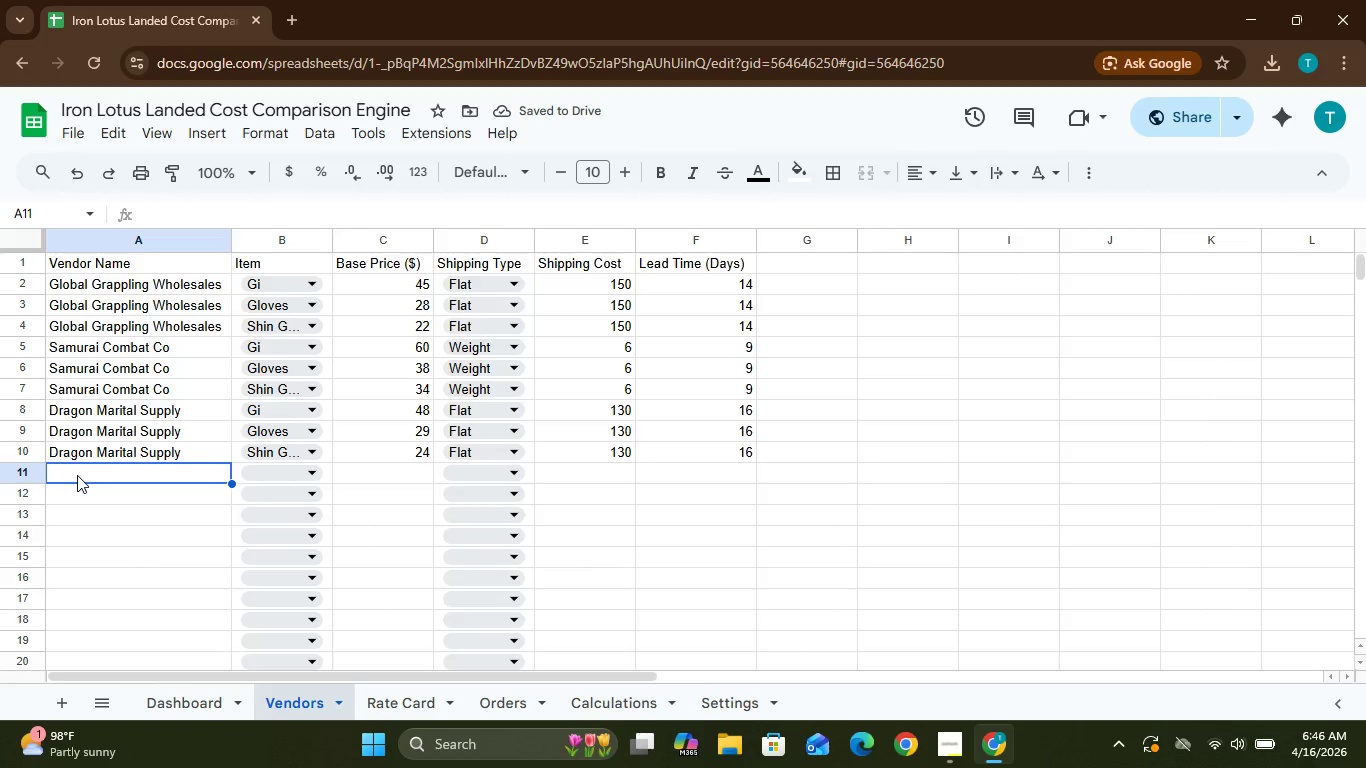 
wait(8.24)
 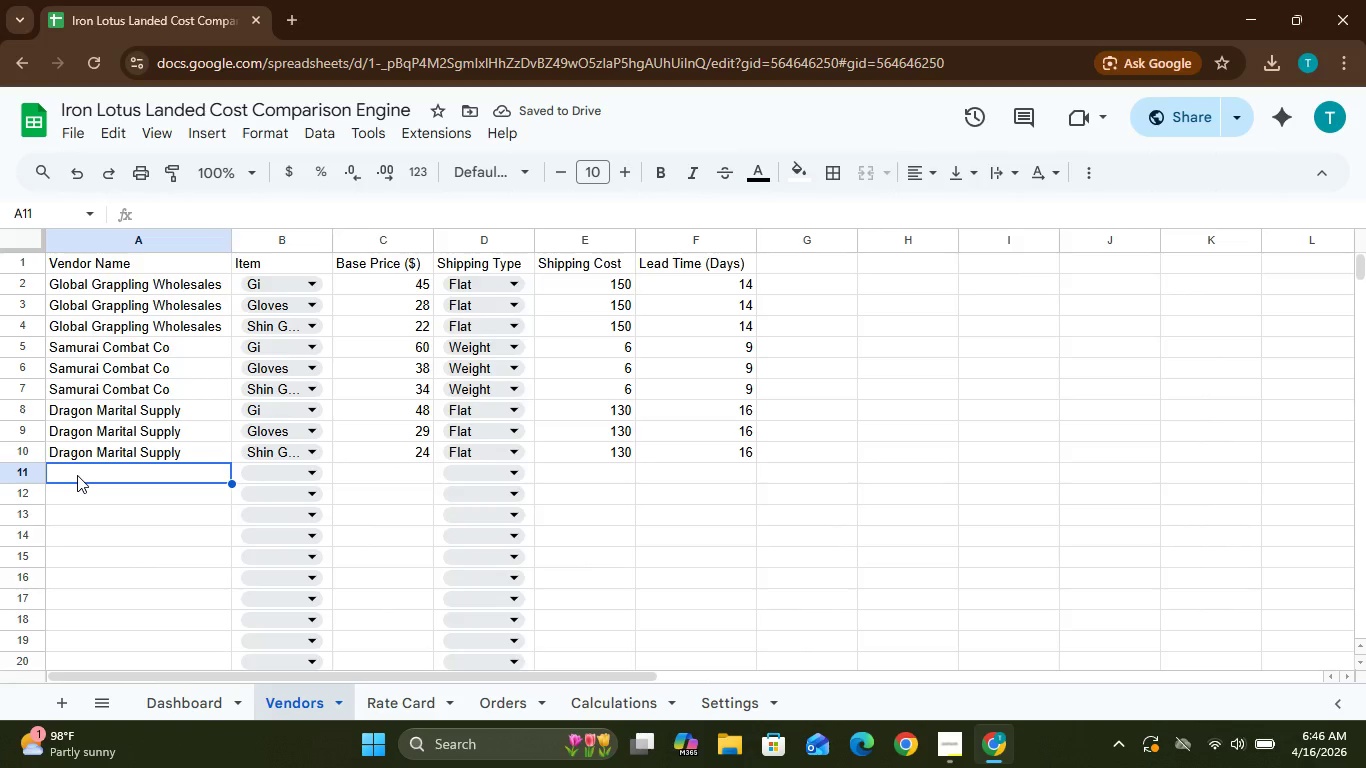 
hold_key(key=CapsLock, duration=0.48)
 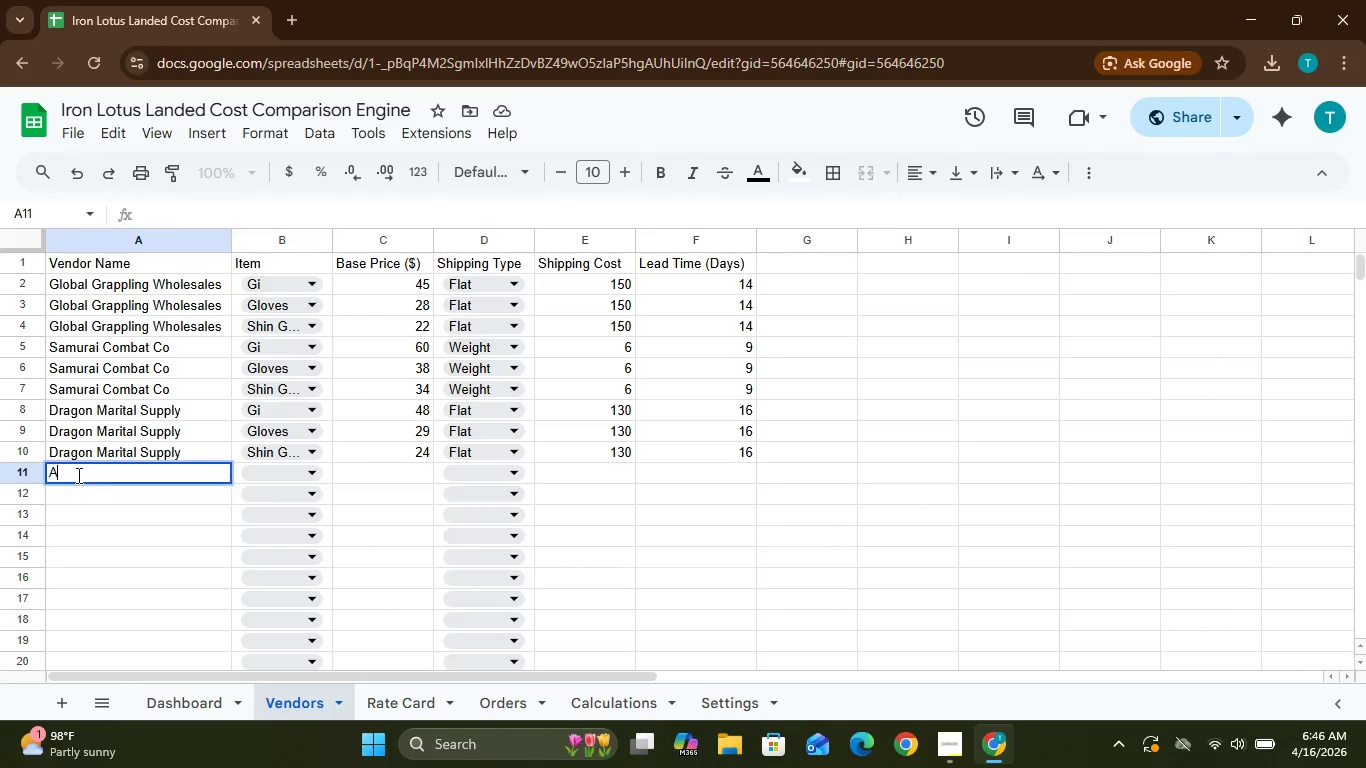 
key(A)
 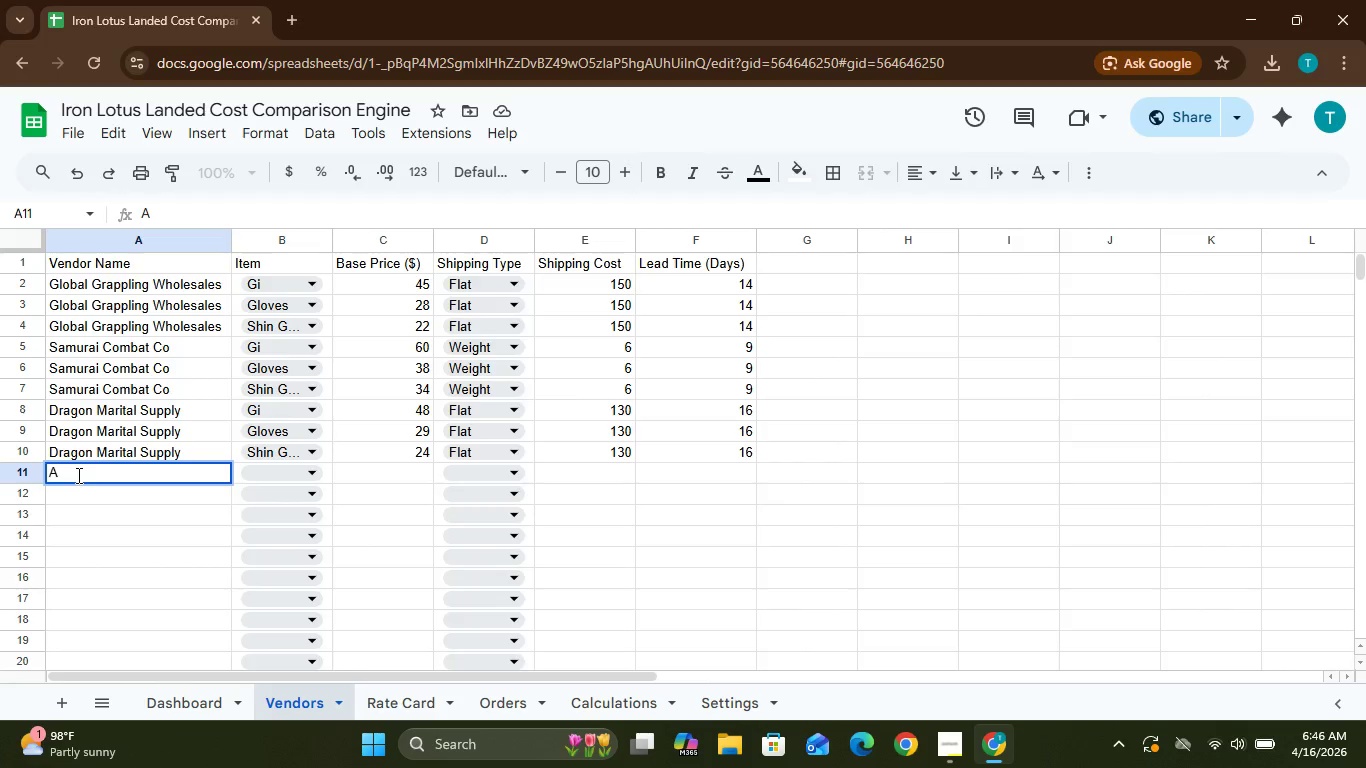 
key(CapsLock)
 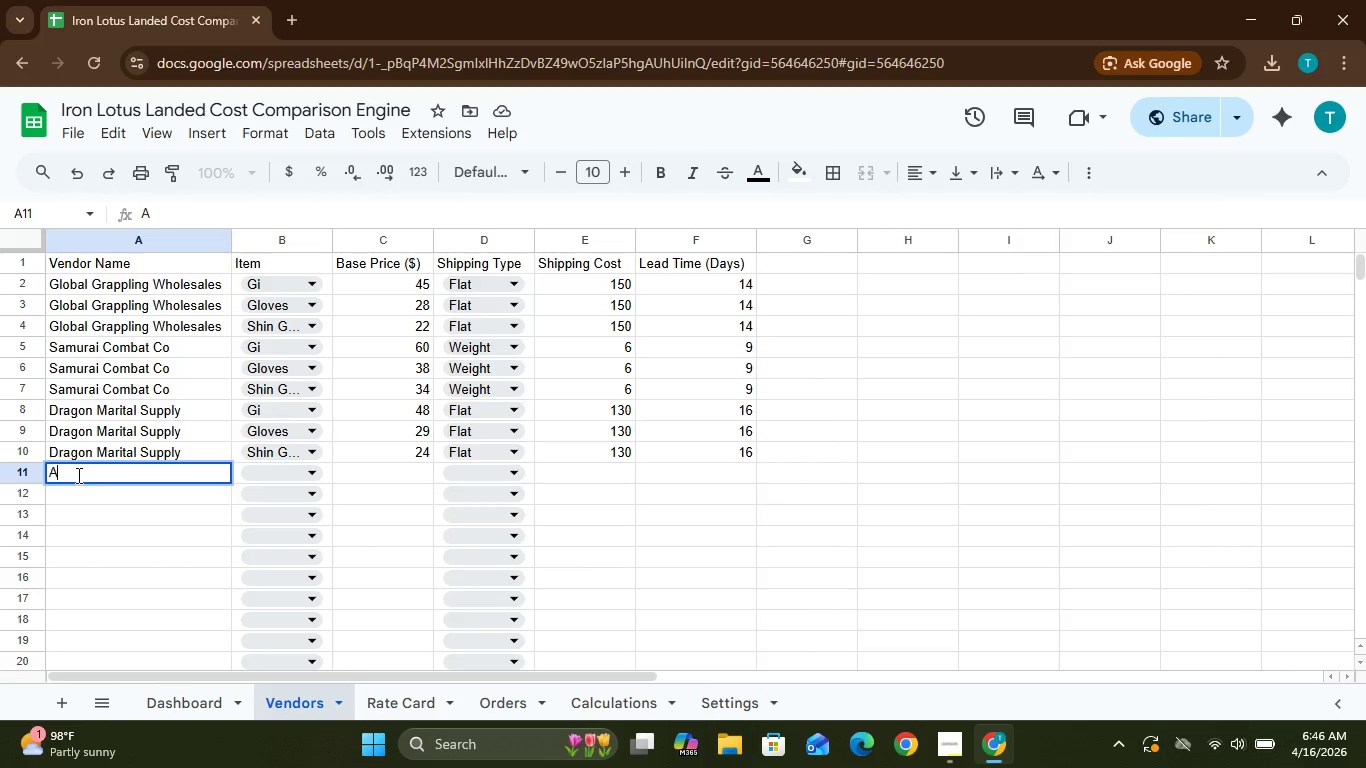 
type(pex Combat)
 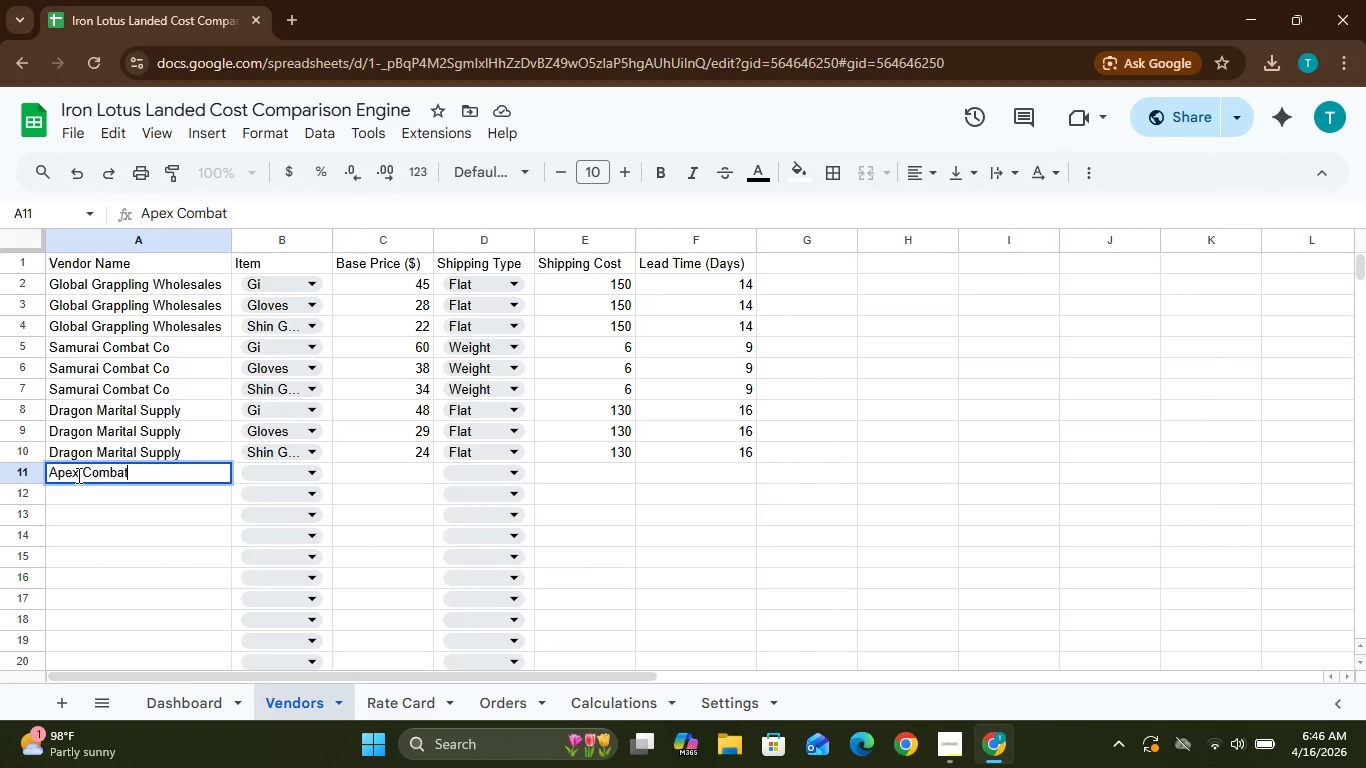 
type( Gear)
 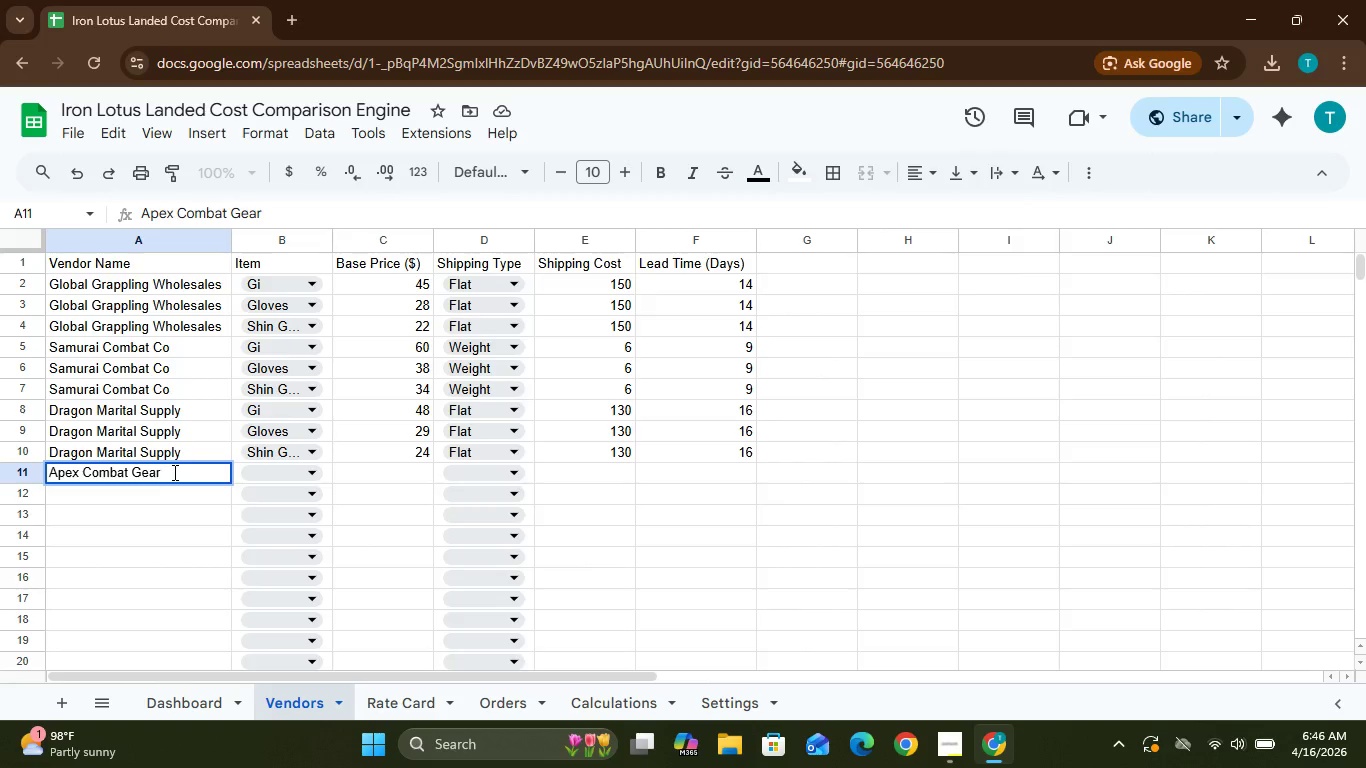 
wait(6.22)
 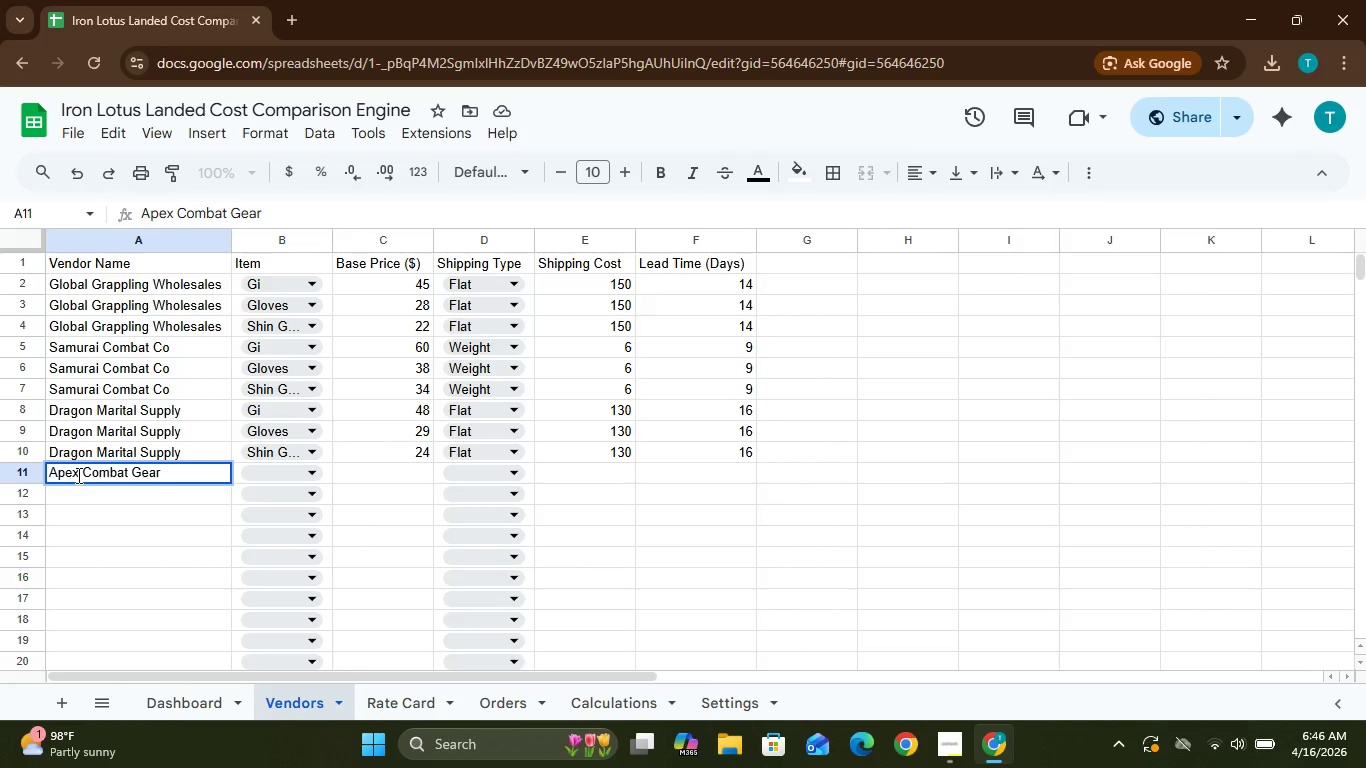 
left_click([170, 493])
 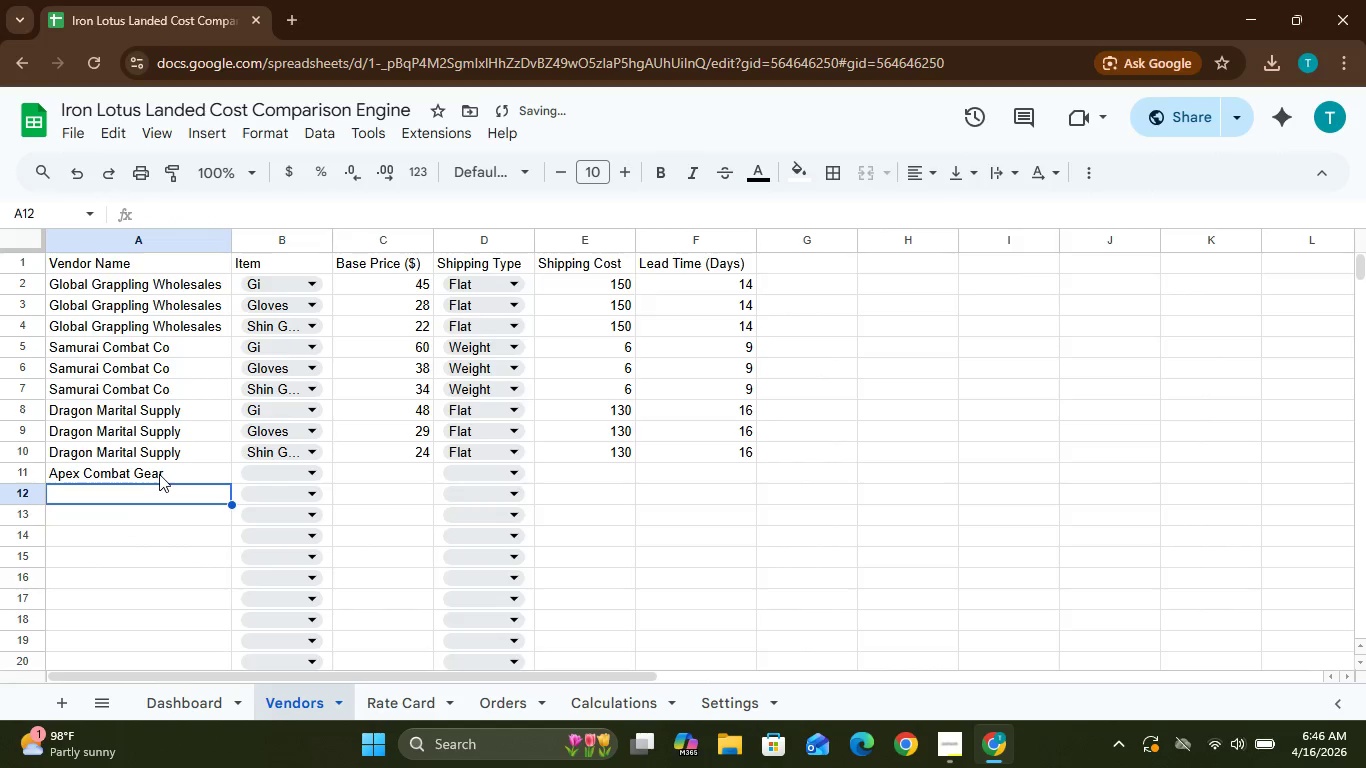 
left_click([157, 477])
 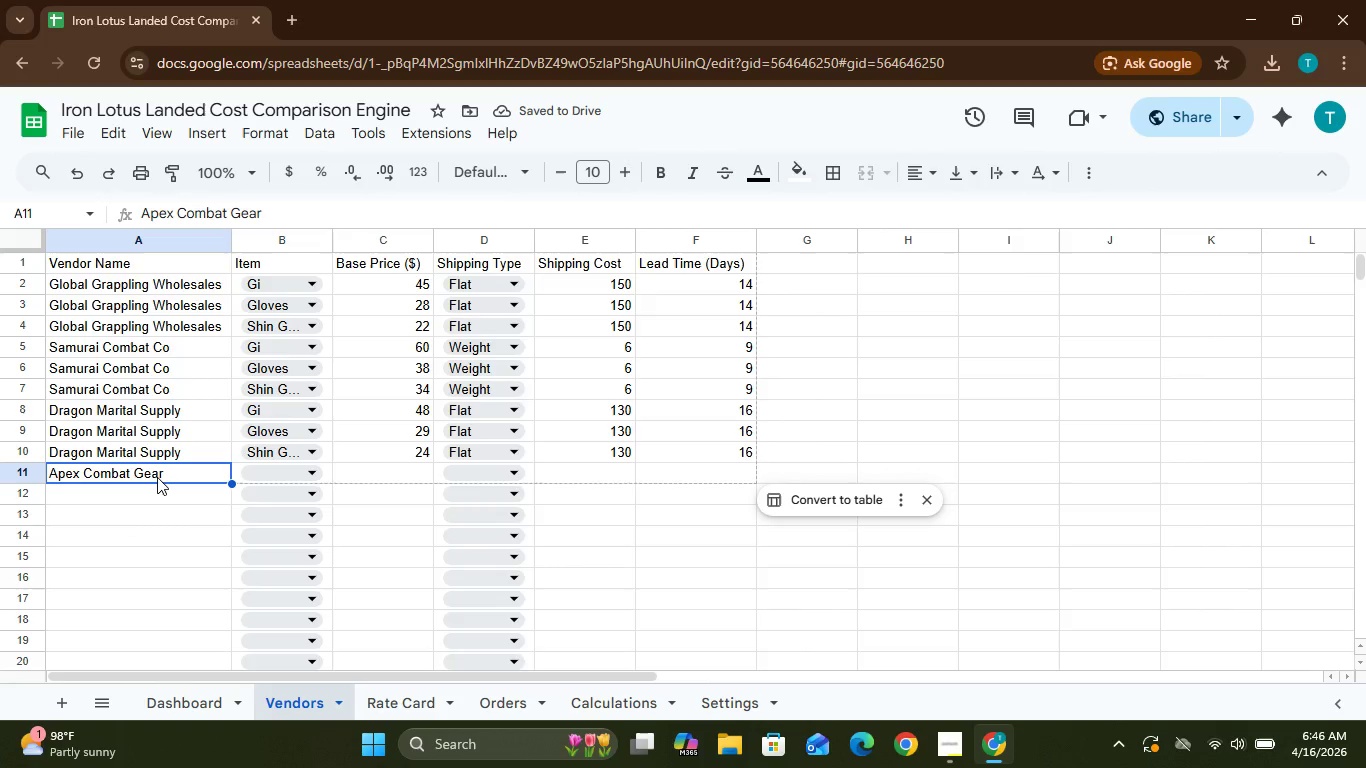 
key(Control+C)
 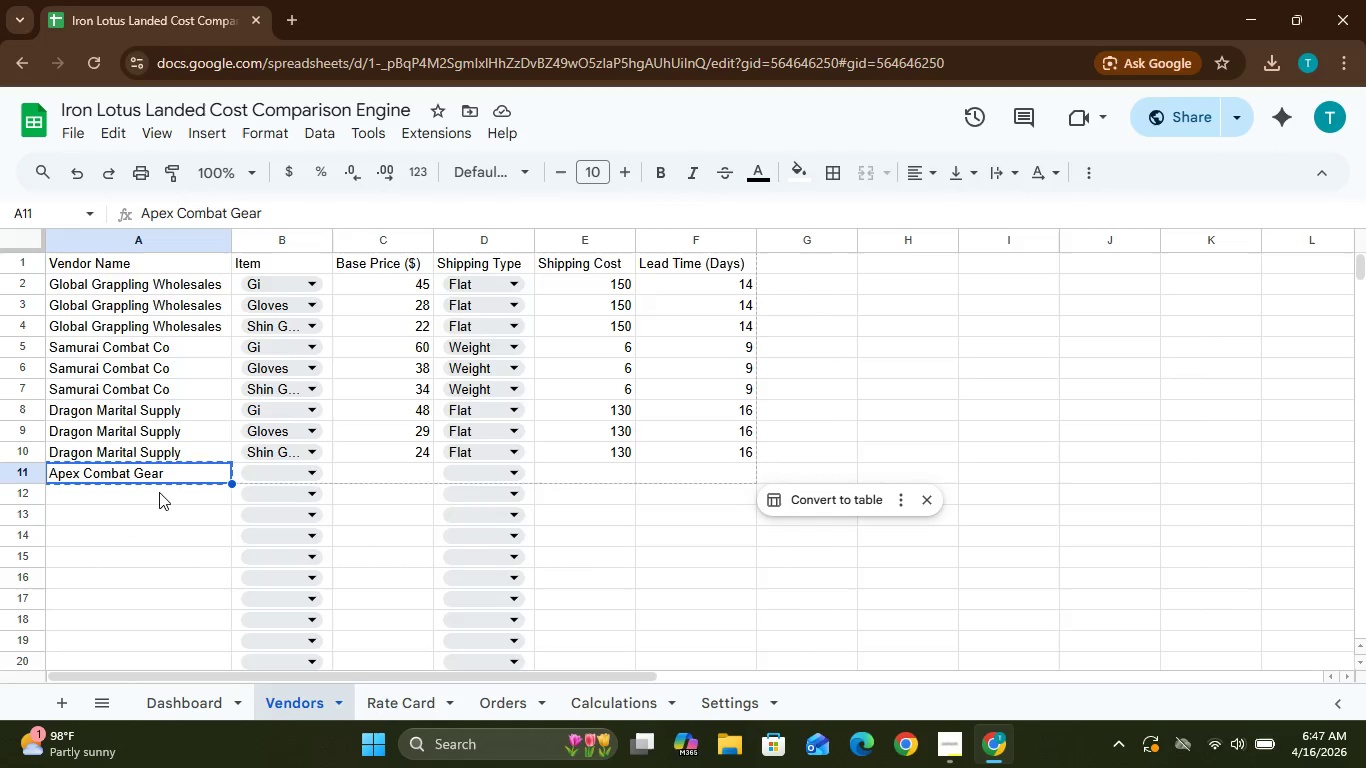 
left_click([163, 496])
 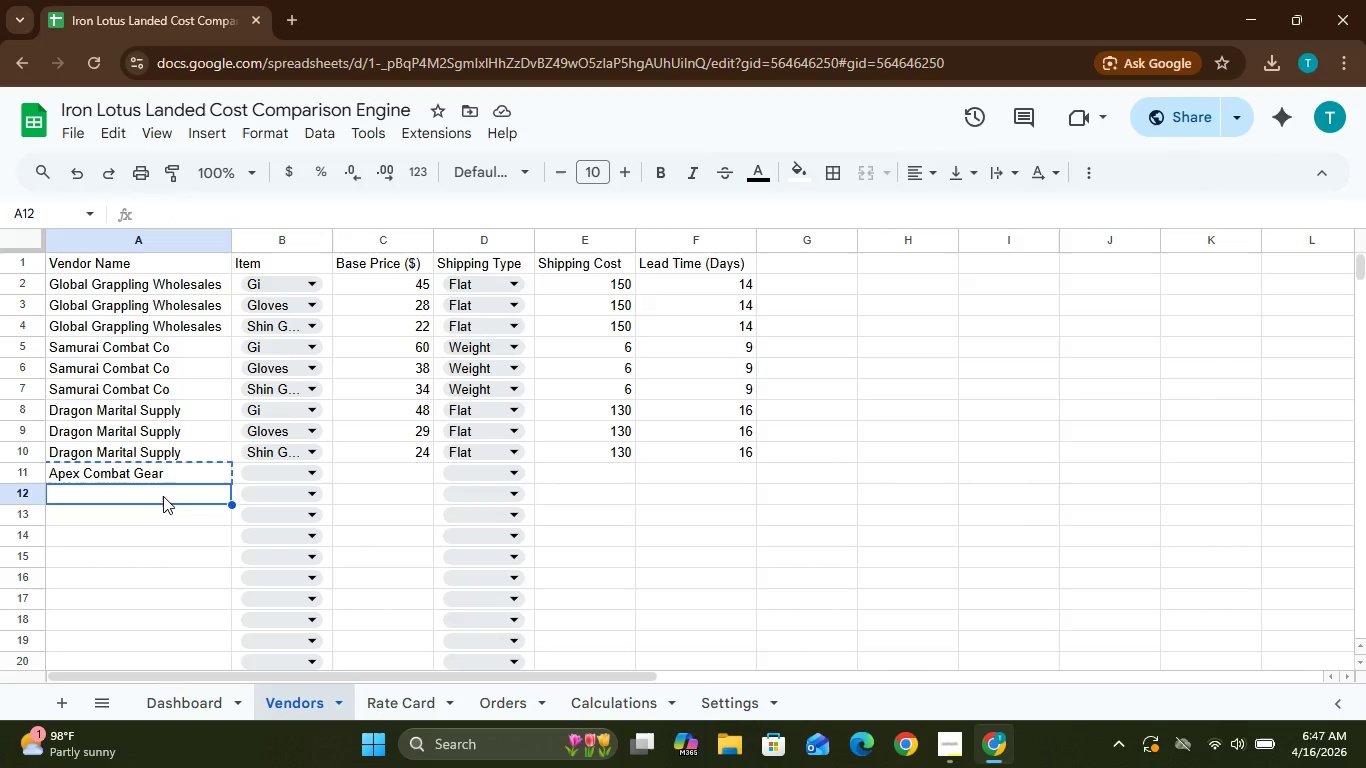 
key(Control+V)
 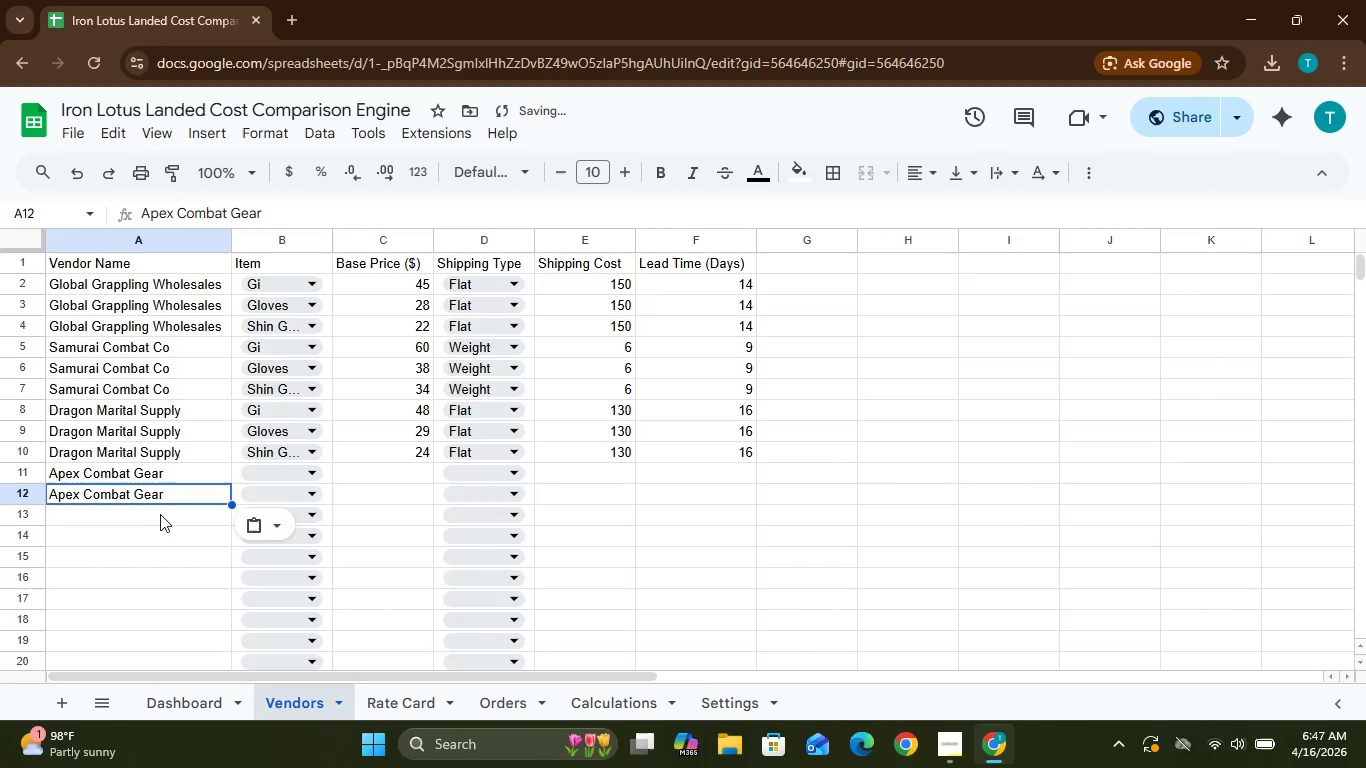 
left_click([160, 514])
 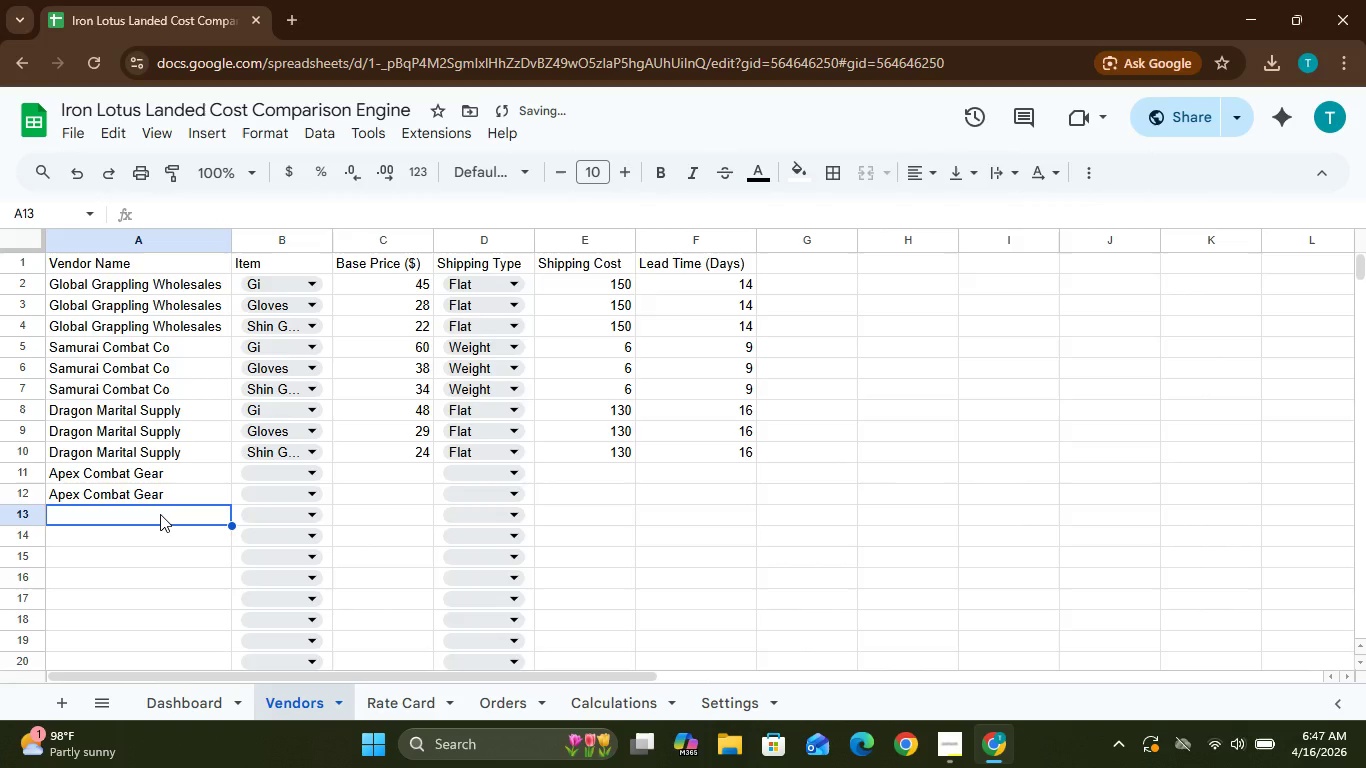 
key(Control+C)
 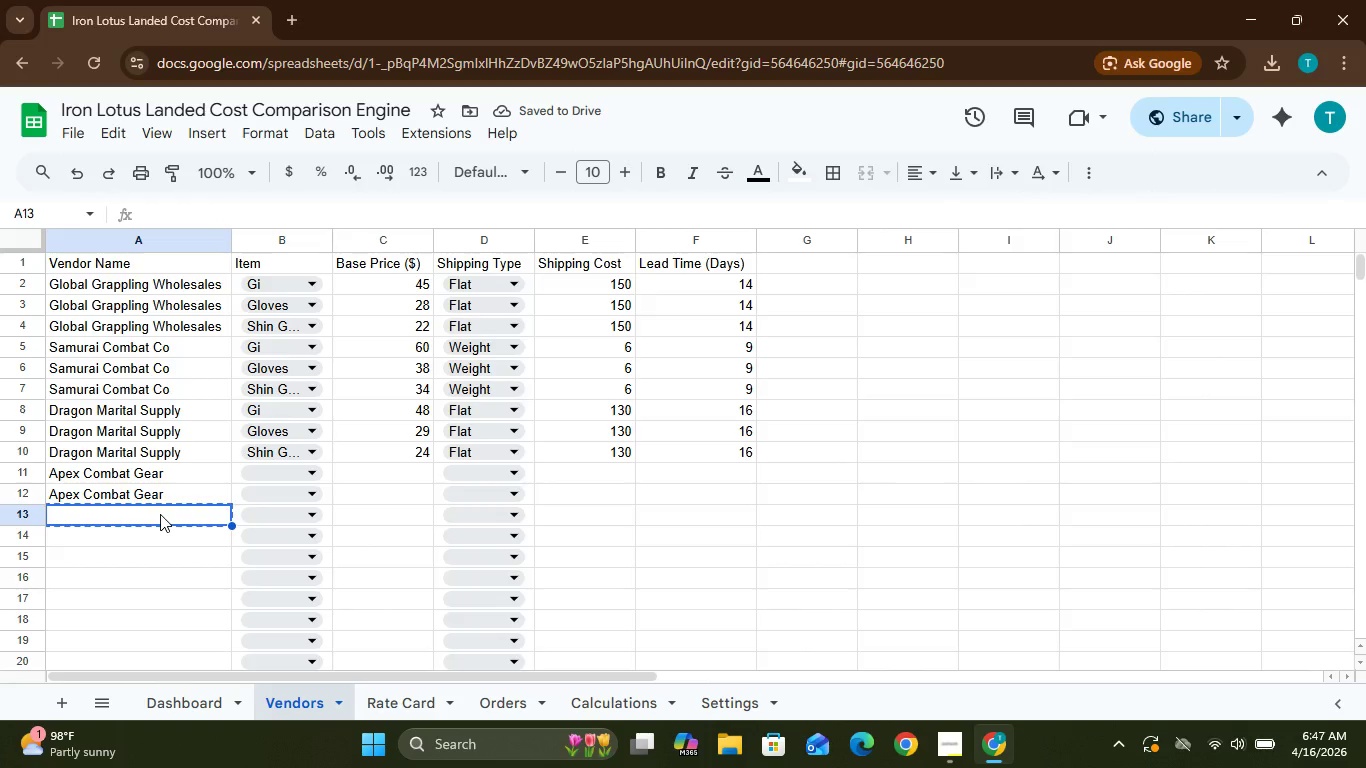 
key(Control+V)
 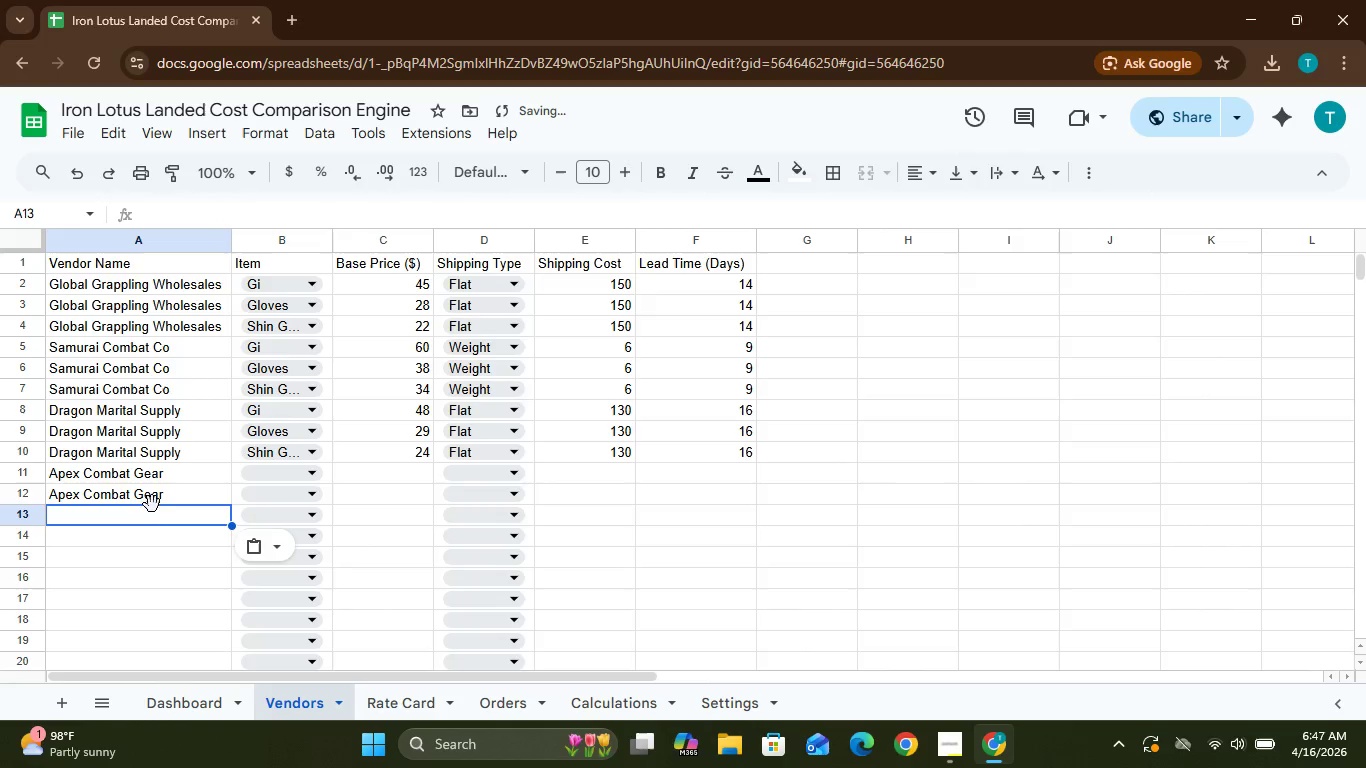 
left_click([151, 502])
 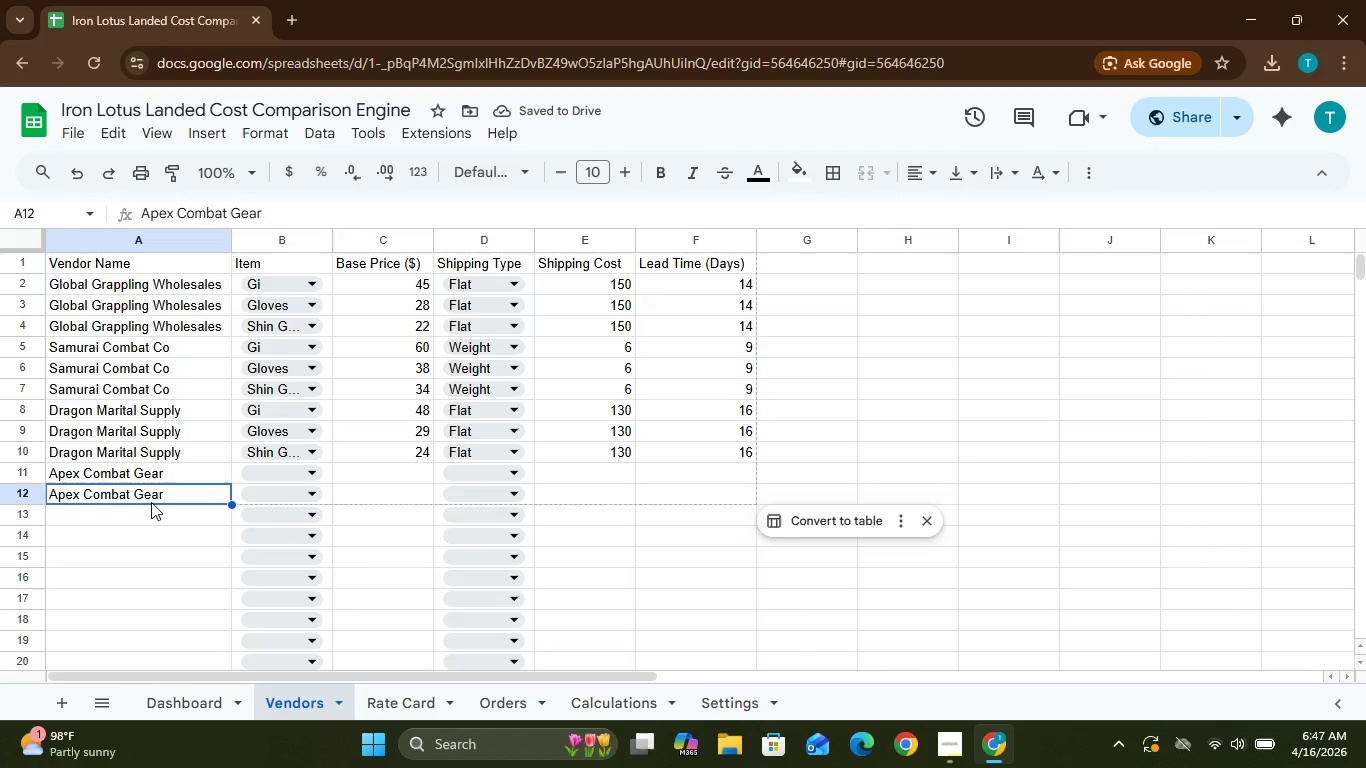 
key(Control+C)
 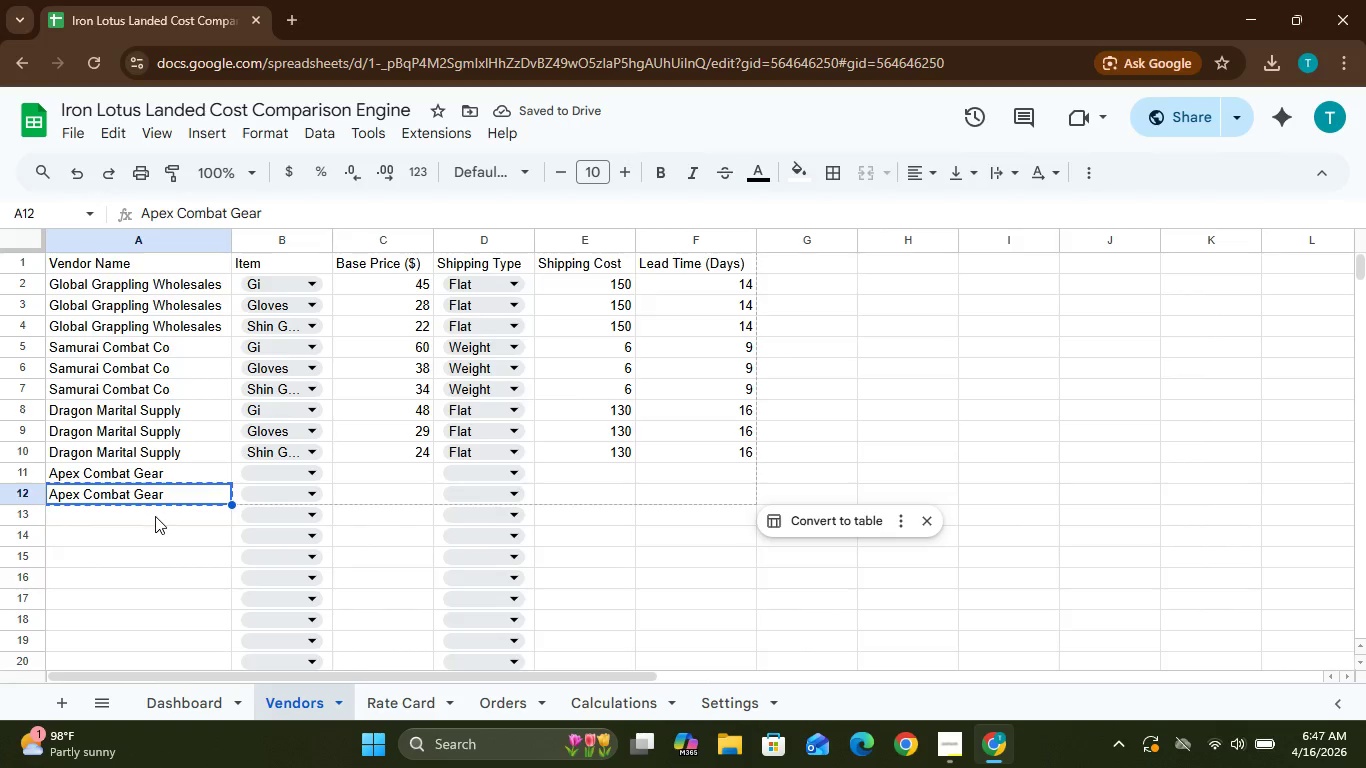 
left_click([155, 516])
 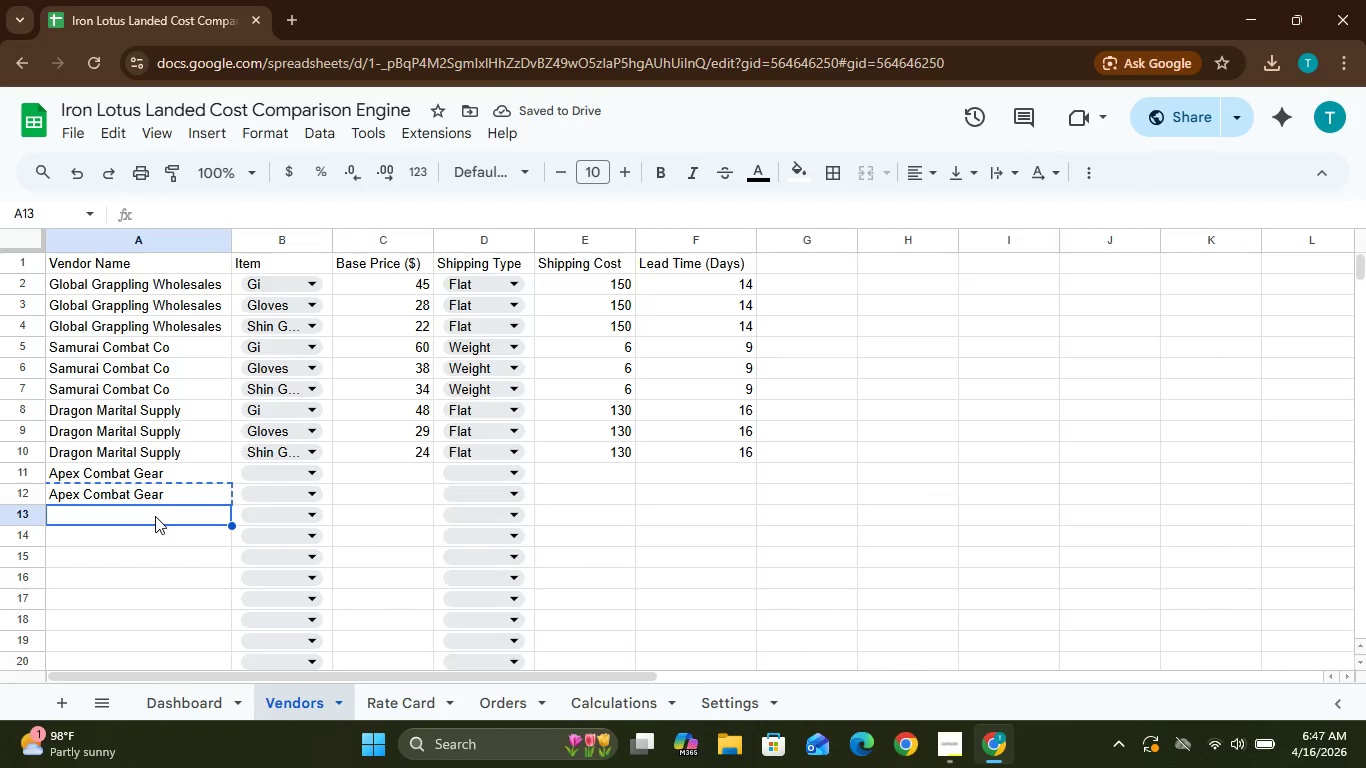 
key(Control+V)
 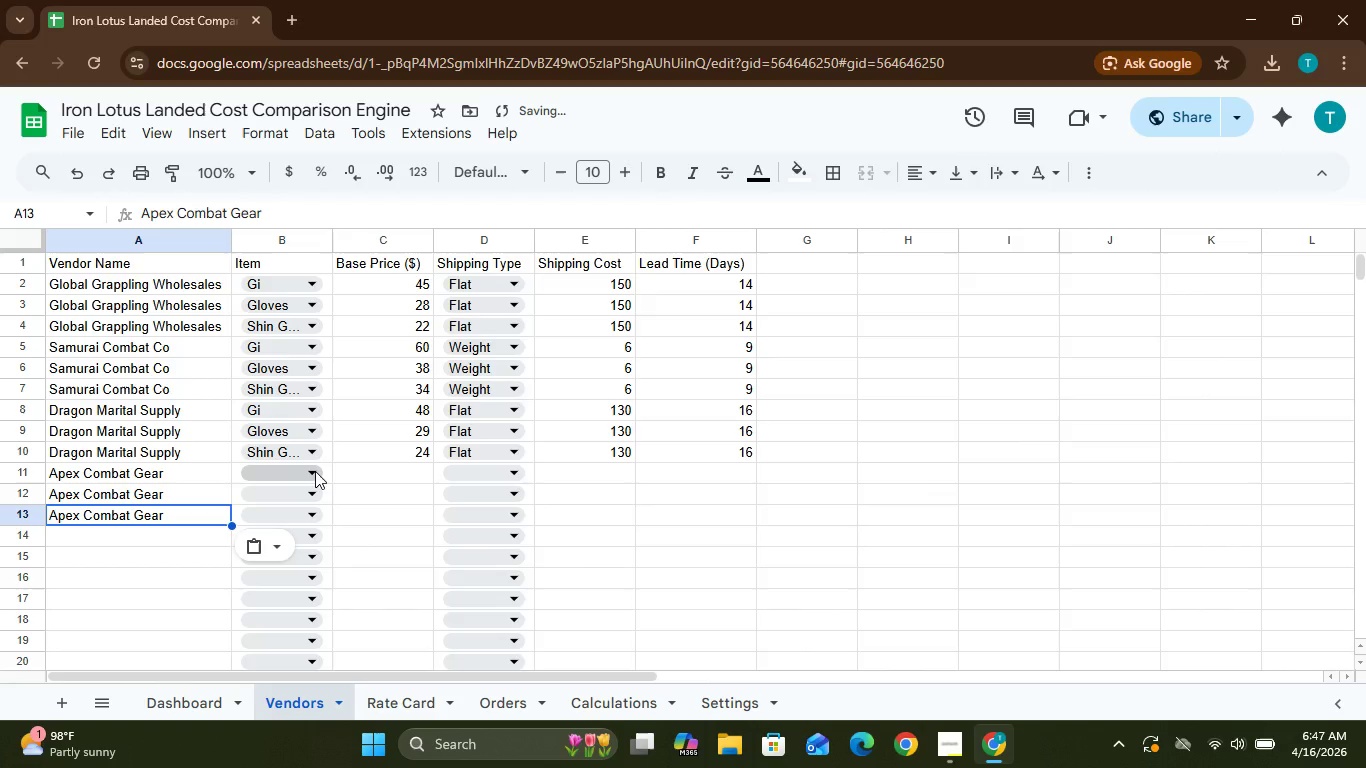 
left_click([315, 471])
 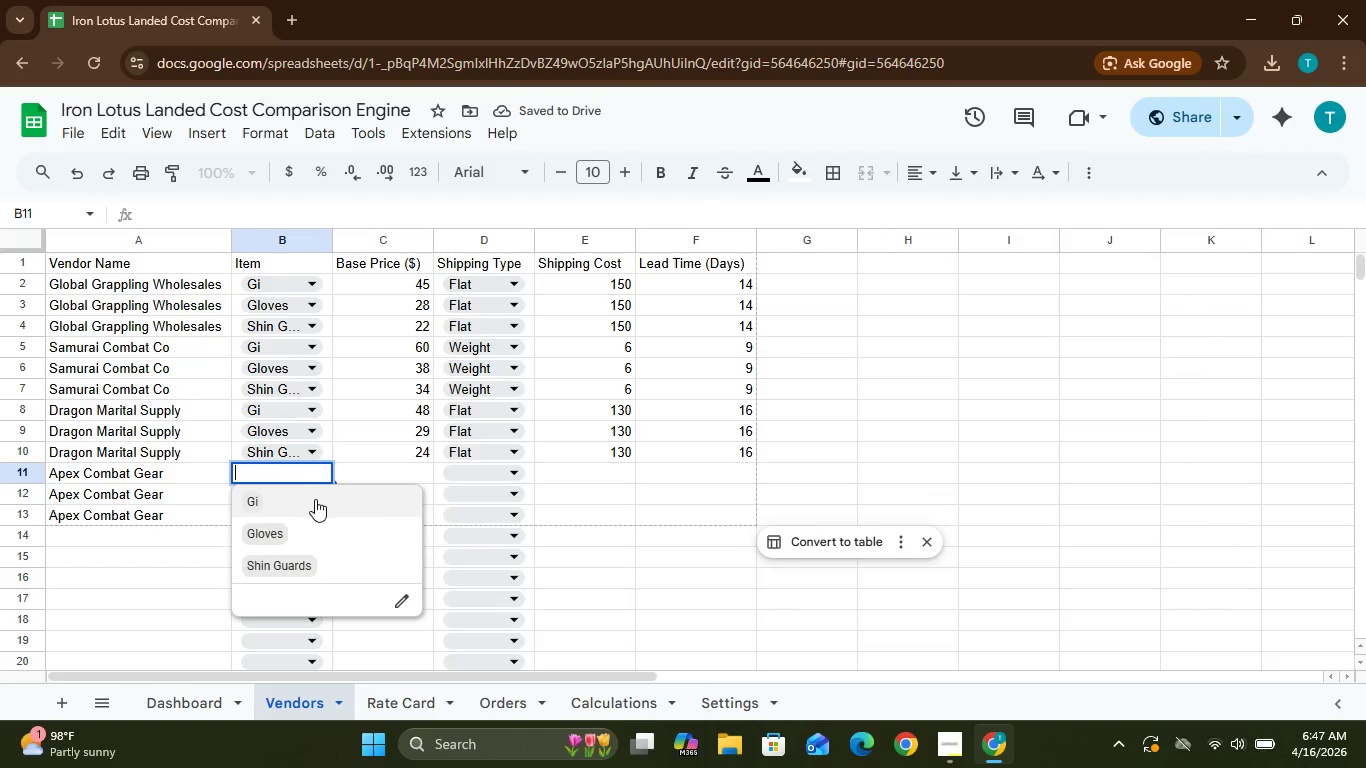 
left_click([315, 501])
 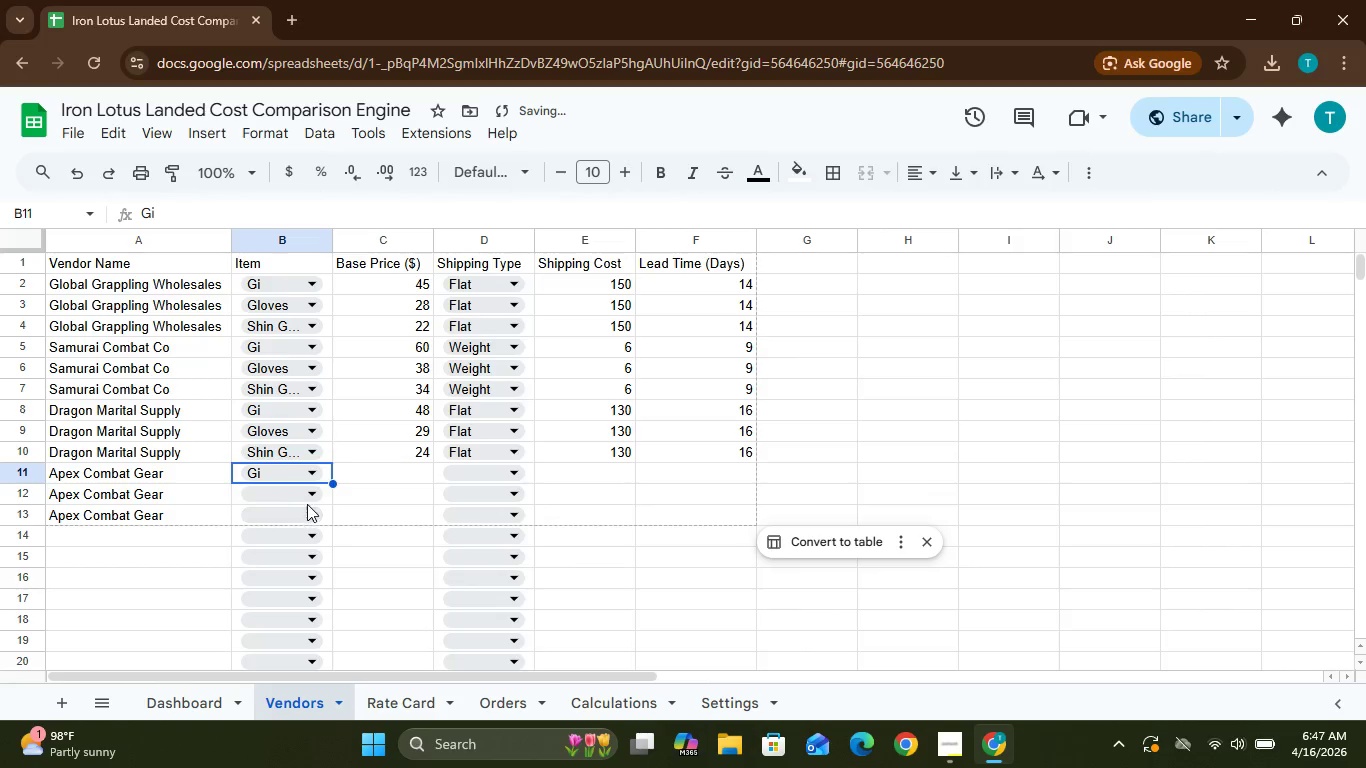 
left_click([312, 499])
 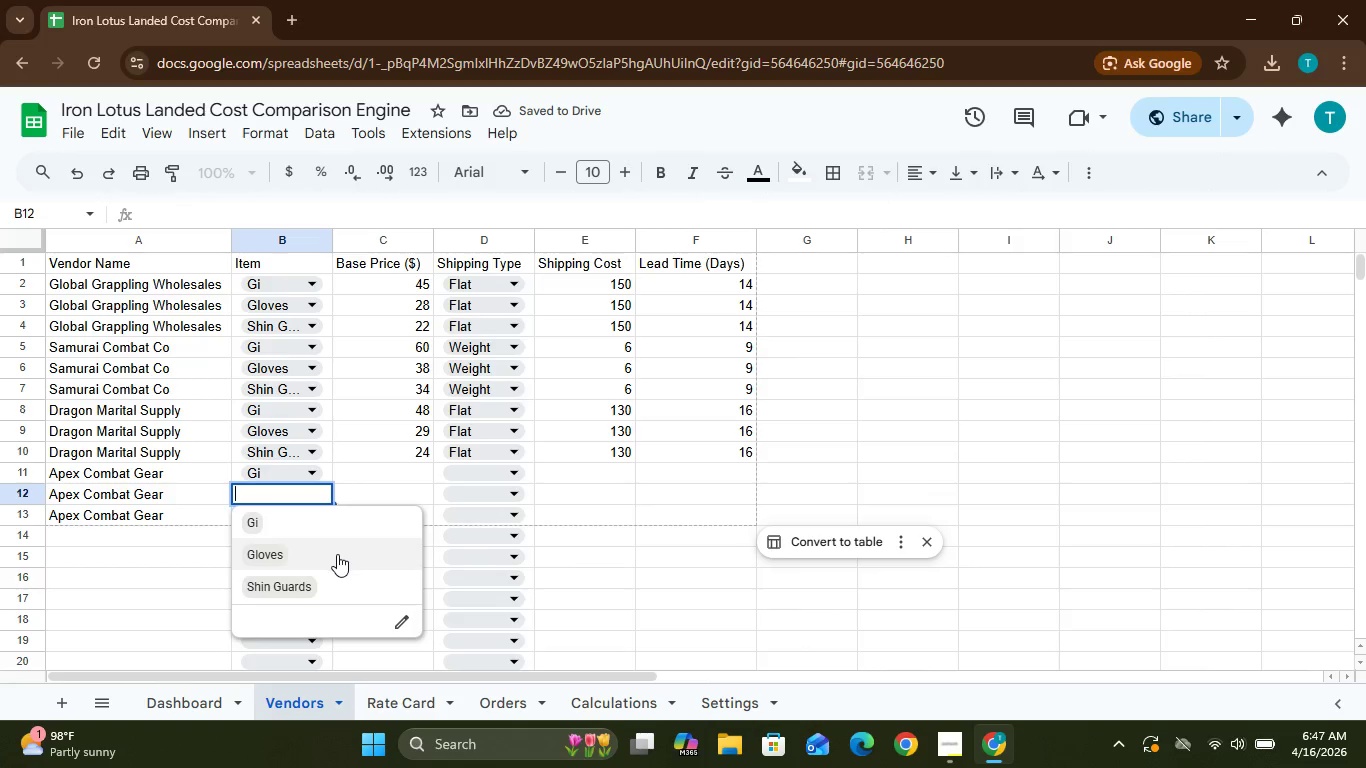 
left_click([337, 554])
 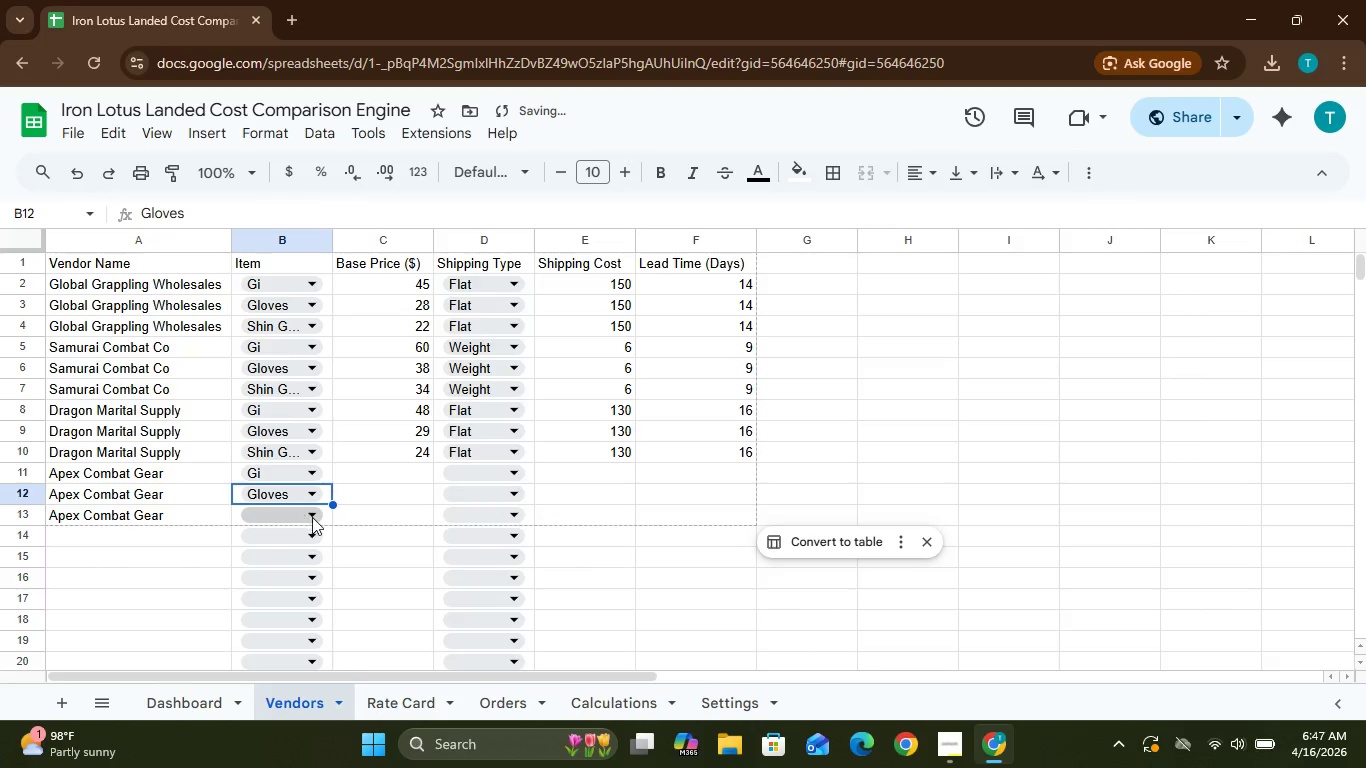 
left_click([316, 517])
 